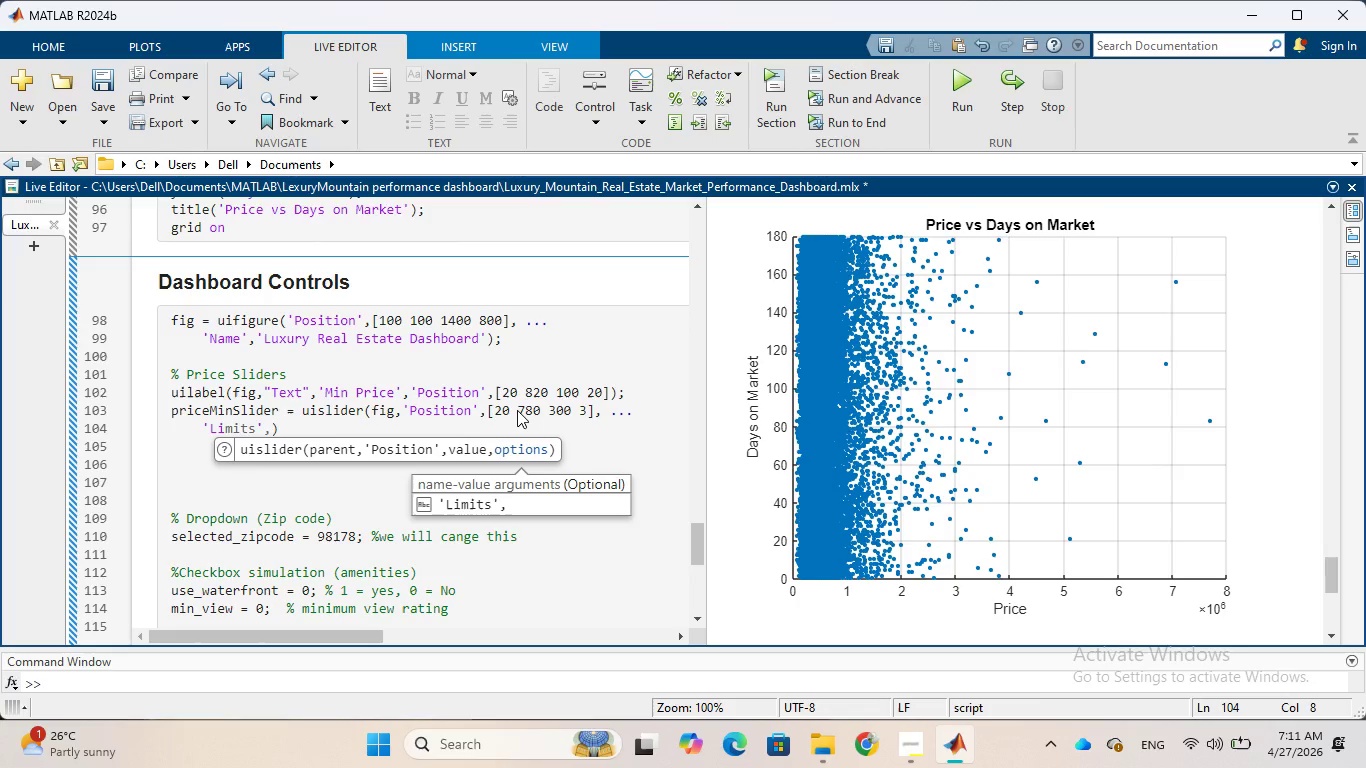 
key(Tab)
 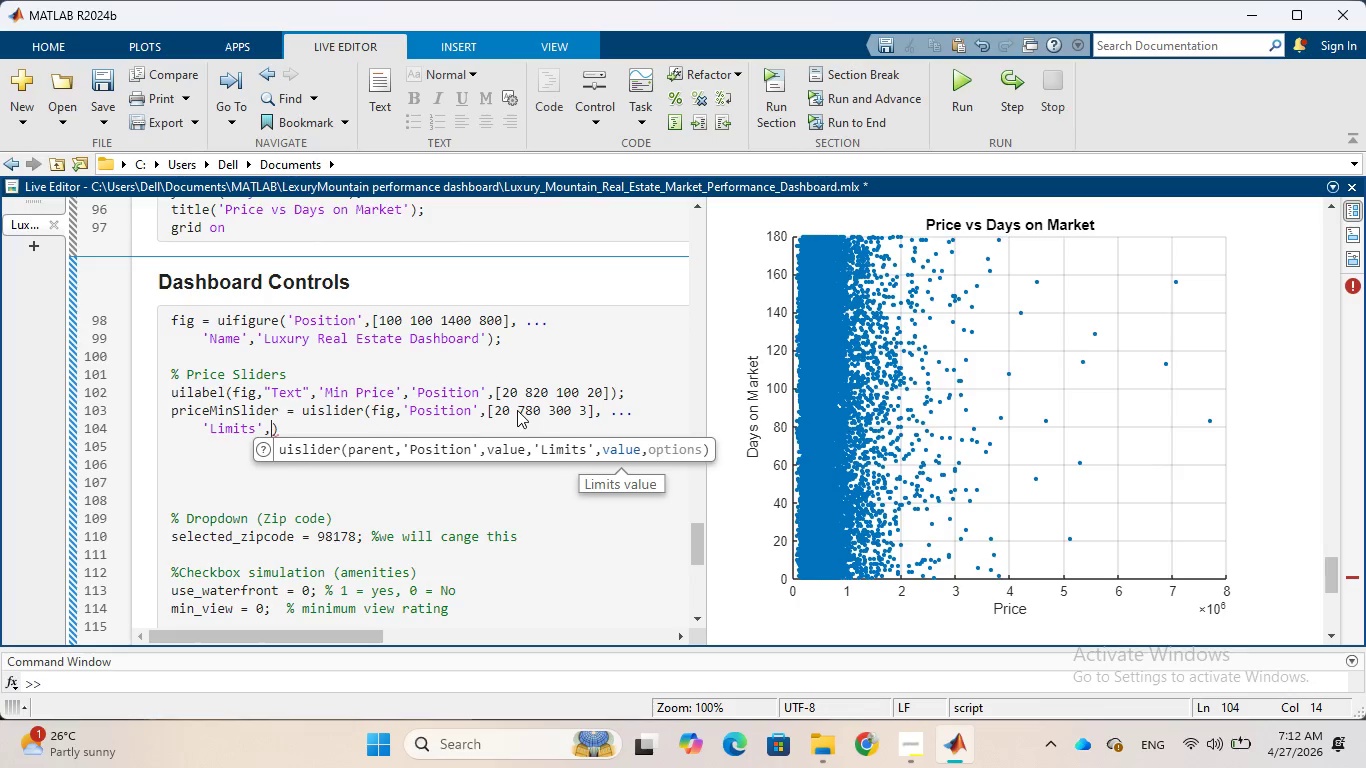 
wait(10.17)
 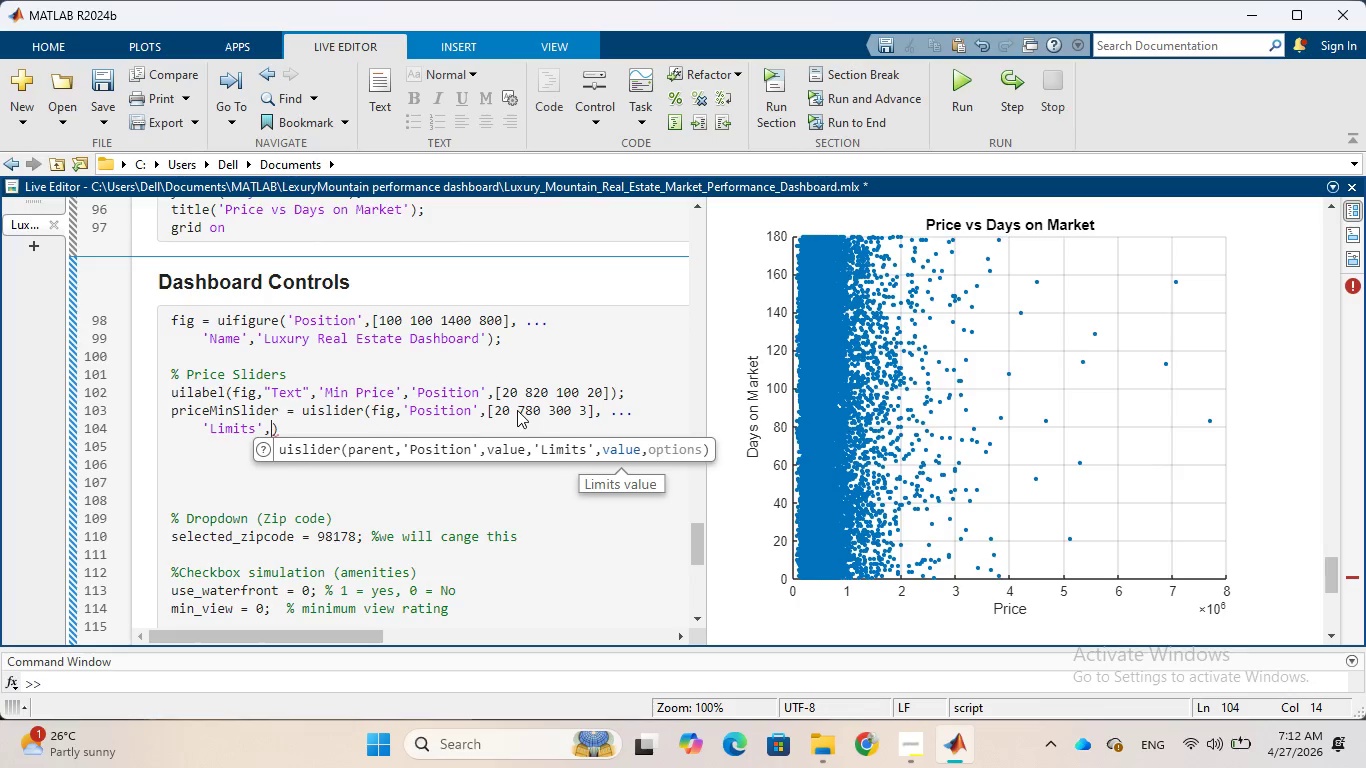 
key(BracketLeft)
 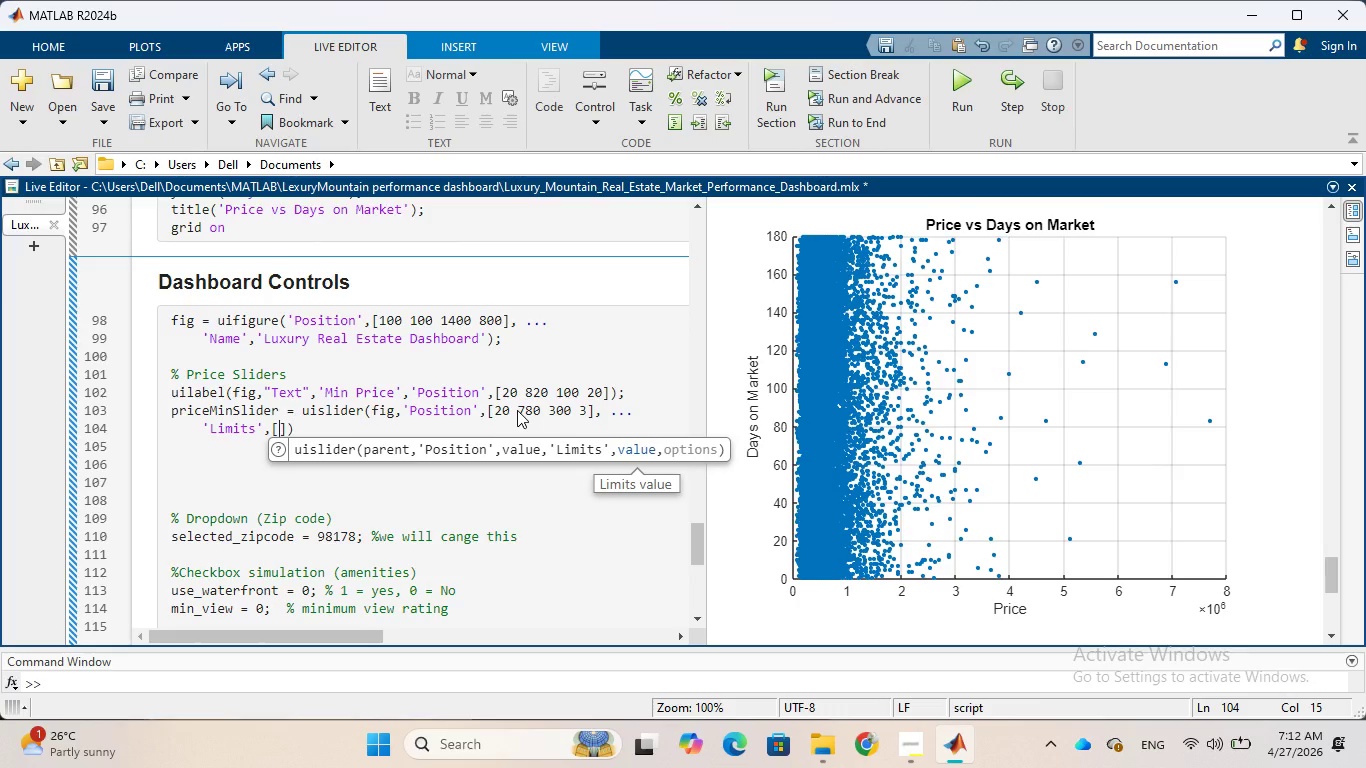 
type(min)
 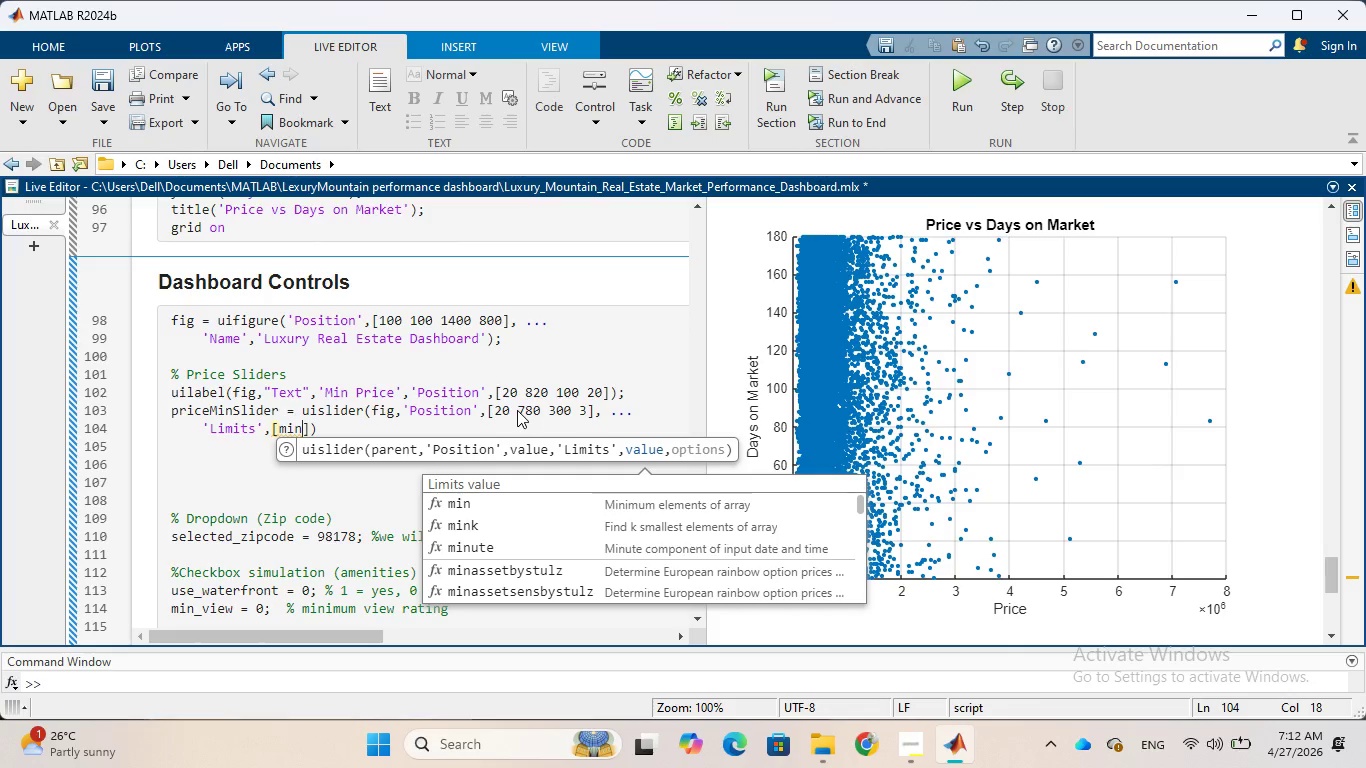 
wait(6.0)
 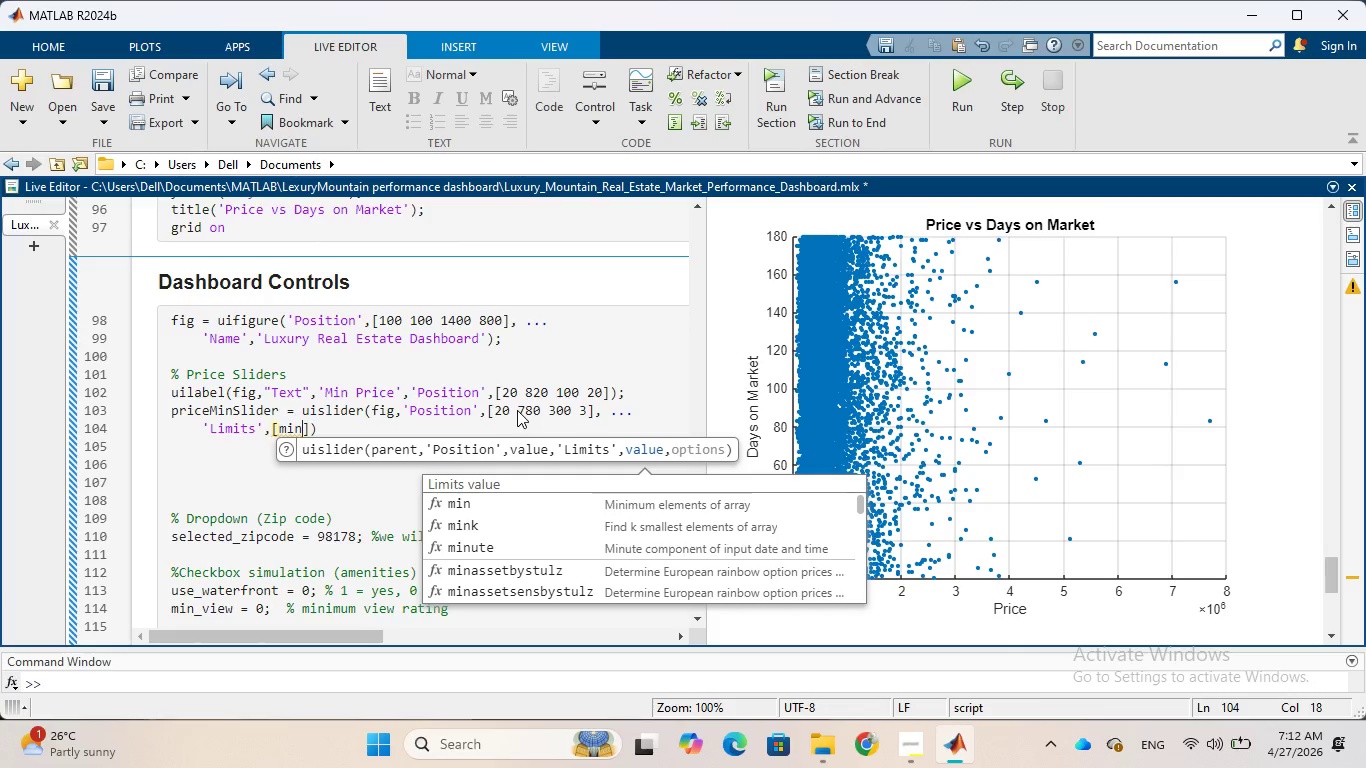 
key(Shift+9)
 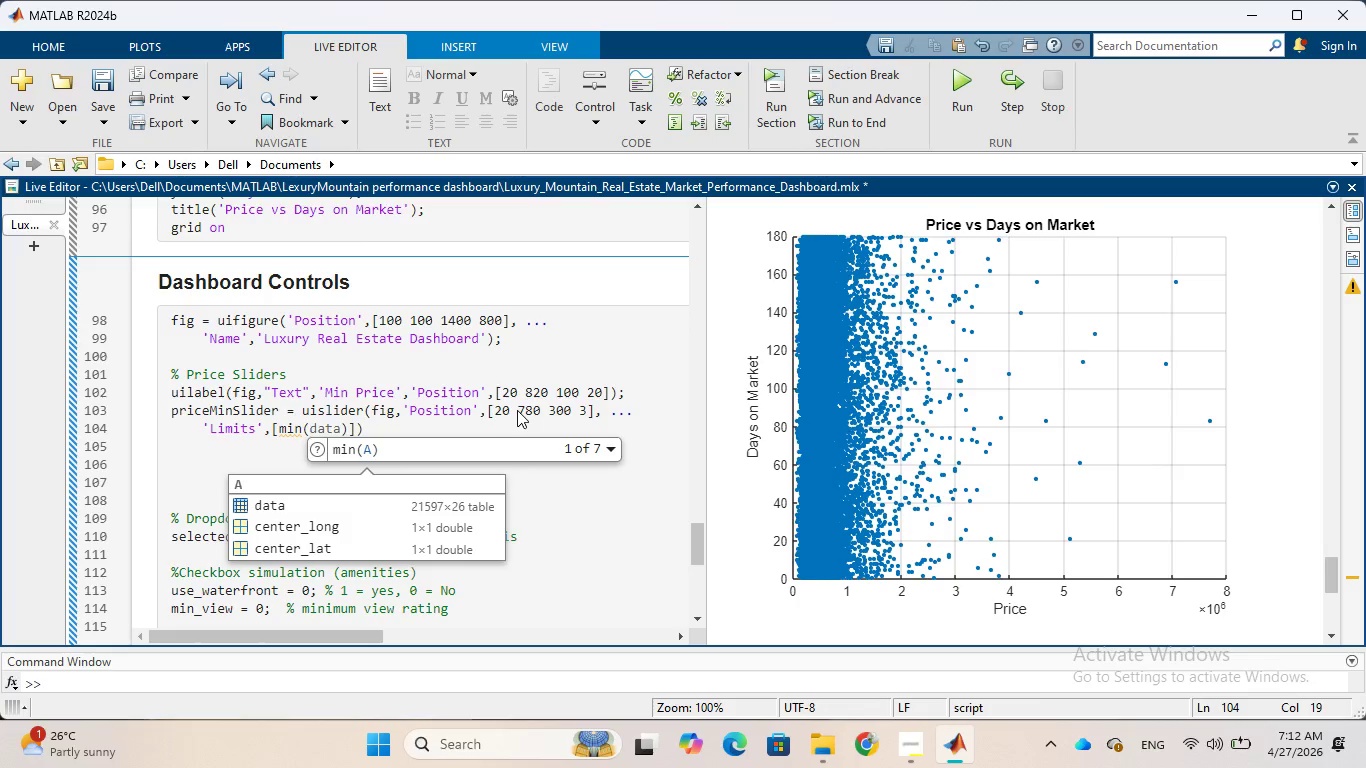 
wait(6.78)
 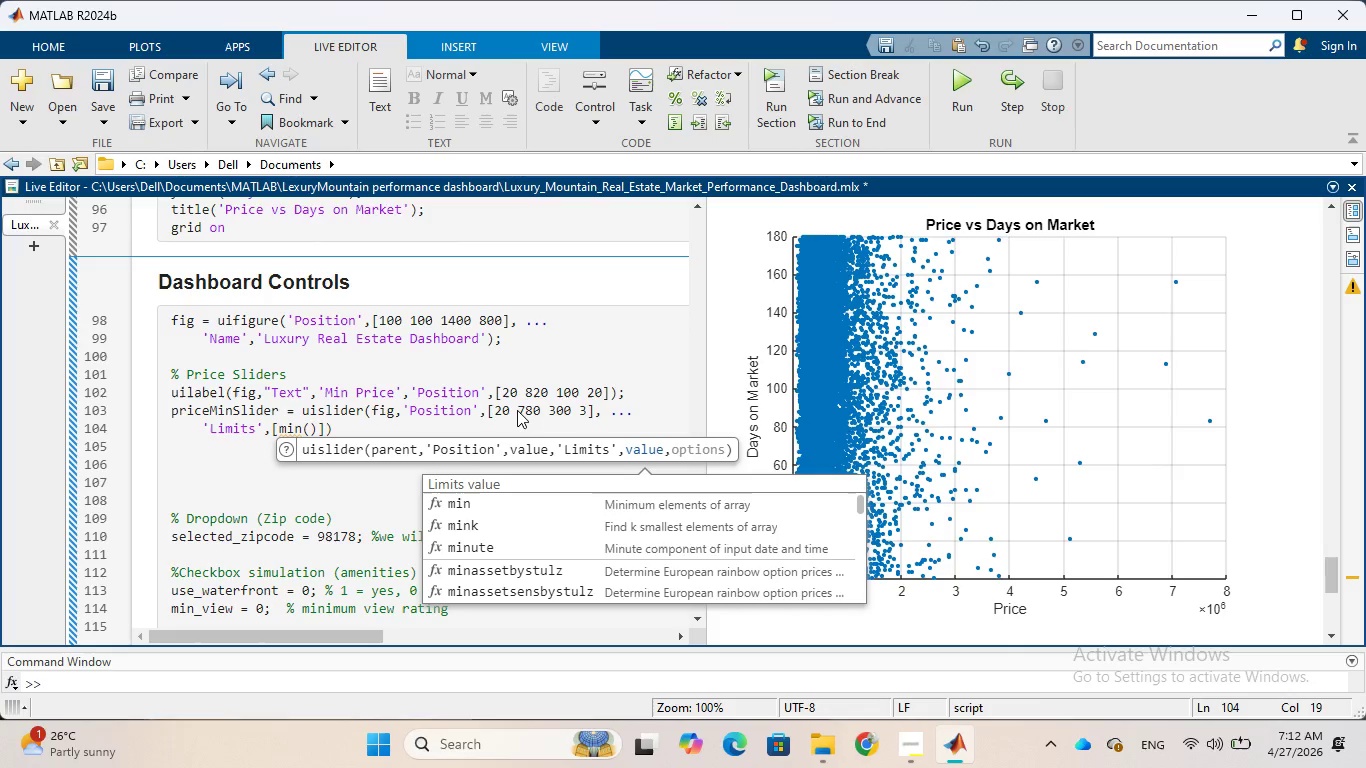 
type(data.price)
 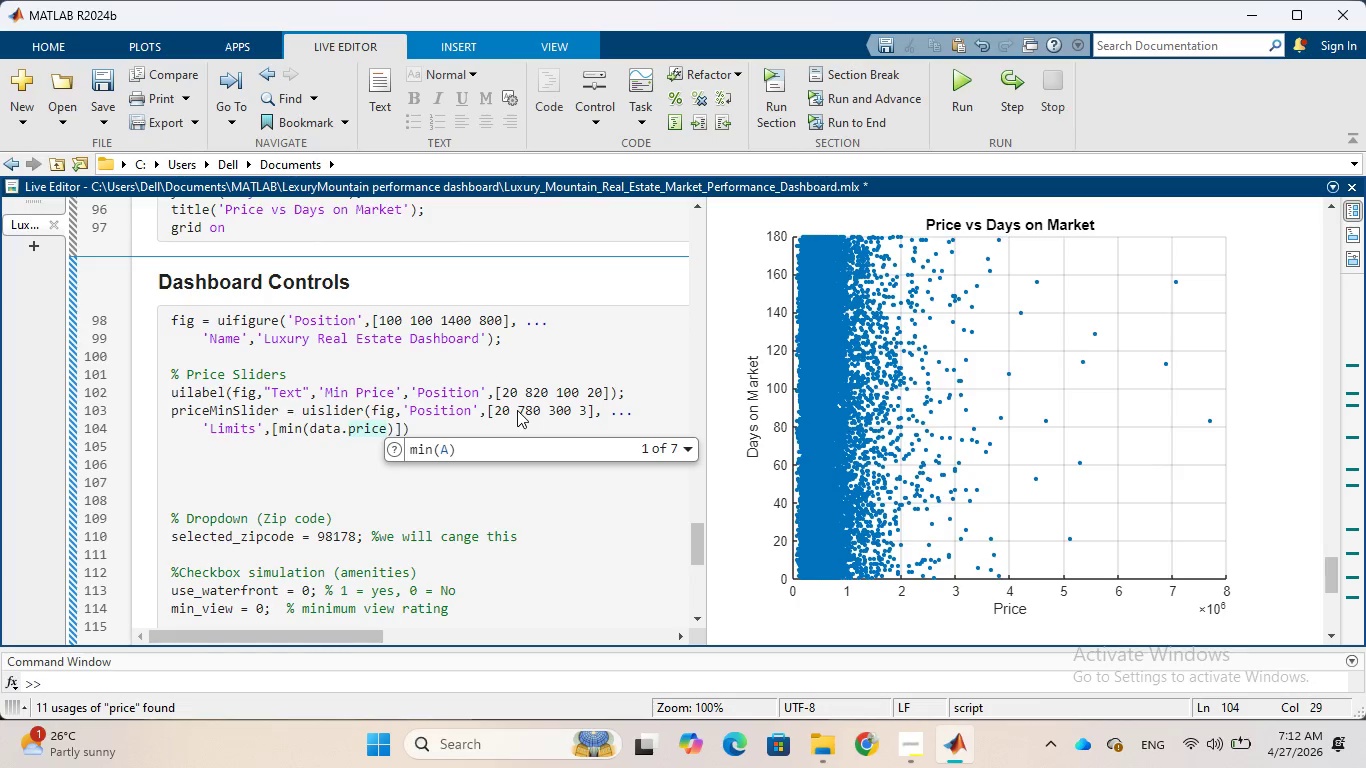 
key(ArrowRight)
 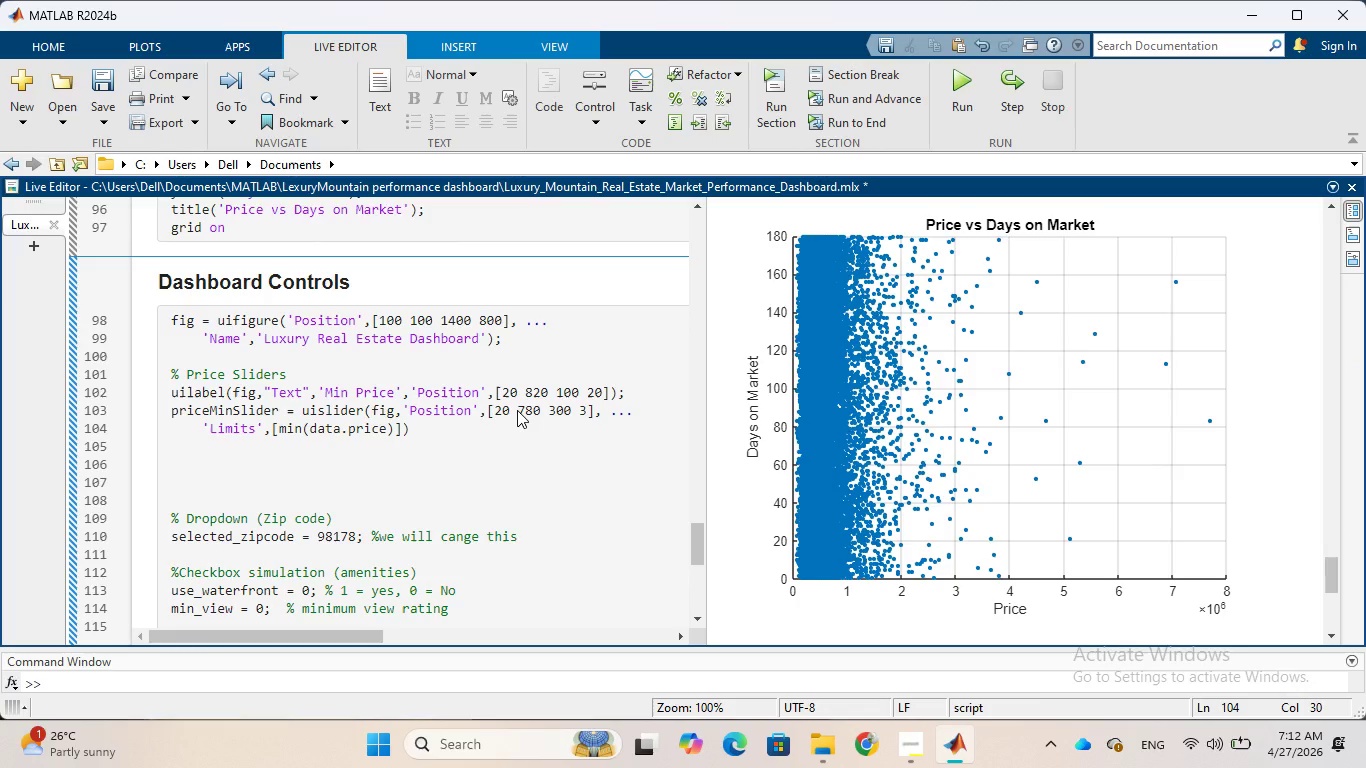 
type( max)
 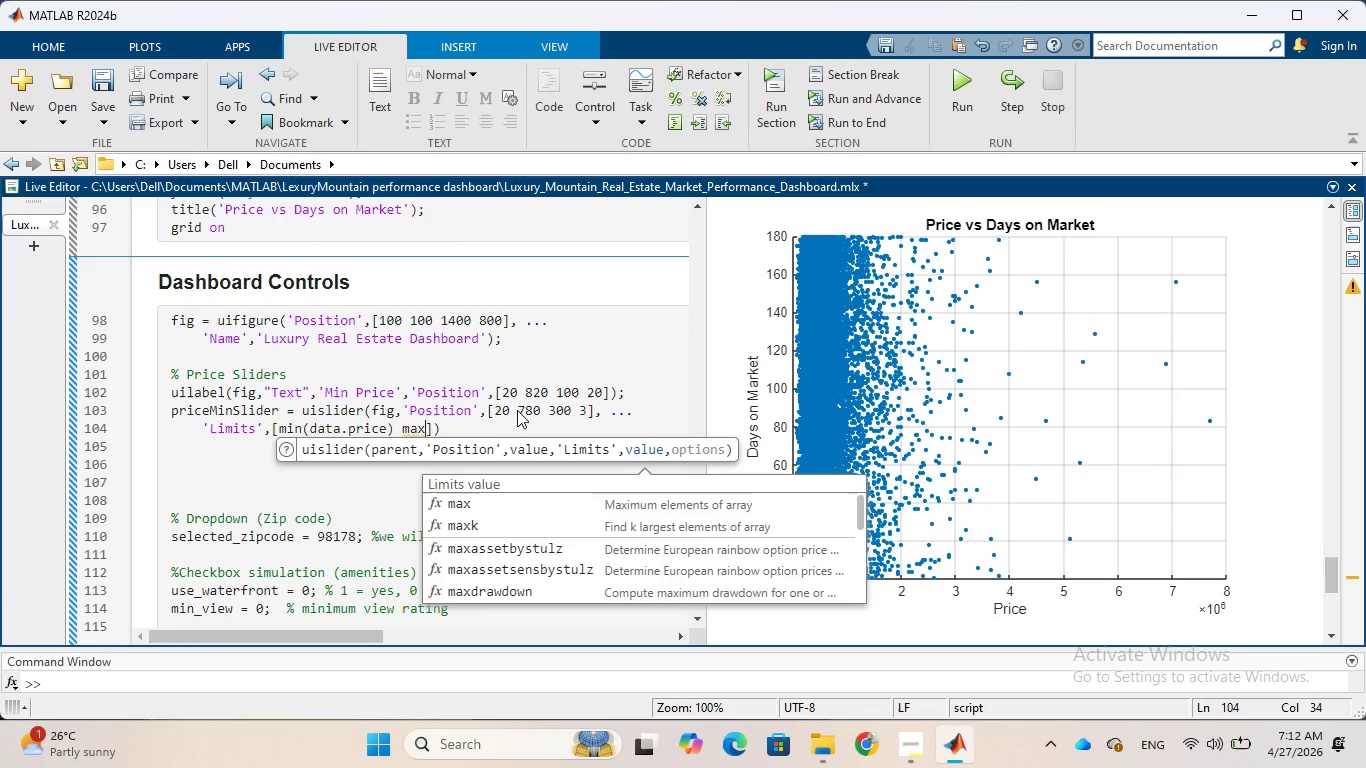 
key(Shift+9)
 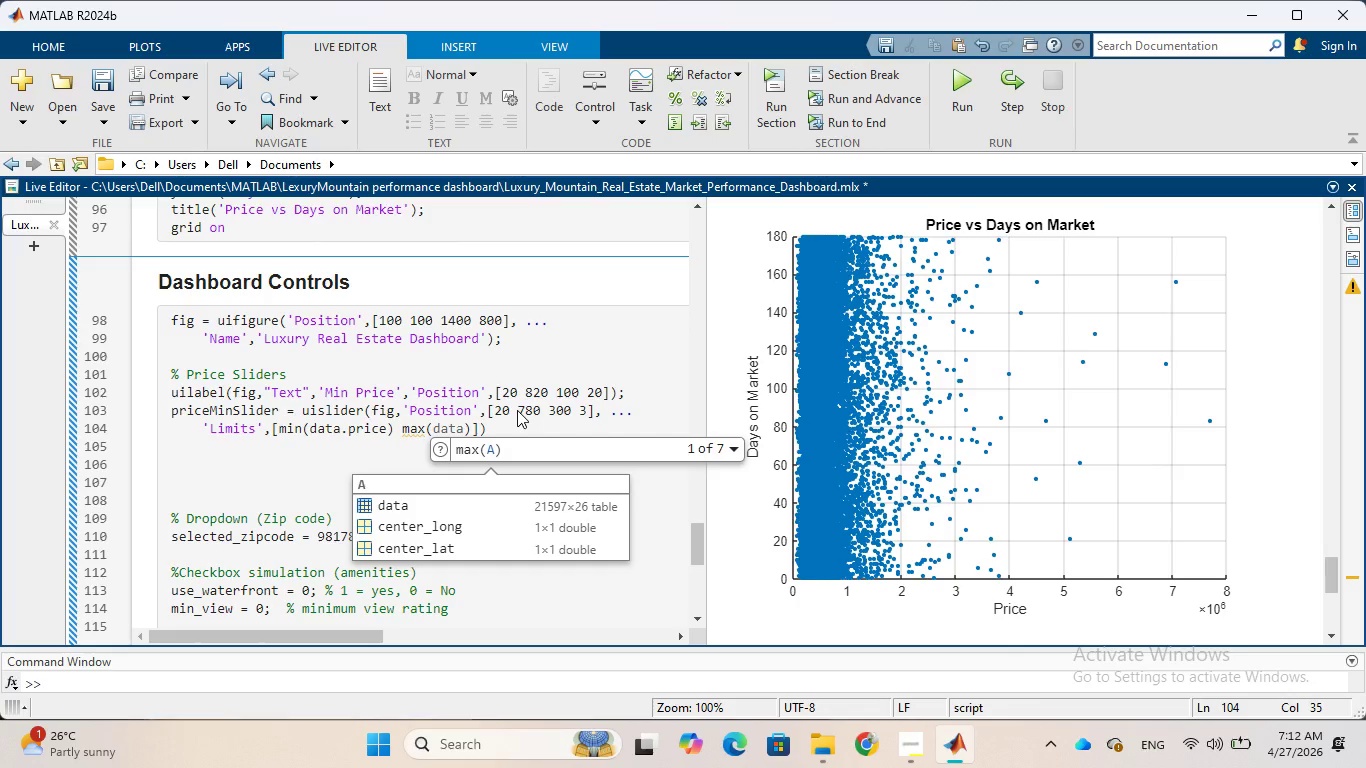 
type(data)
 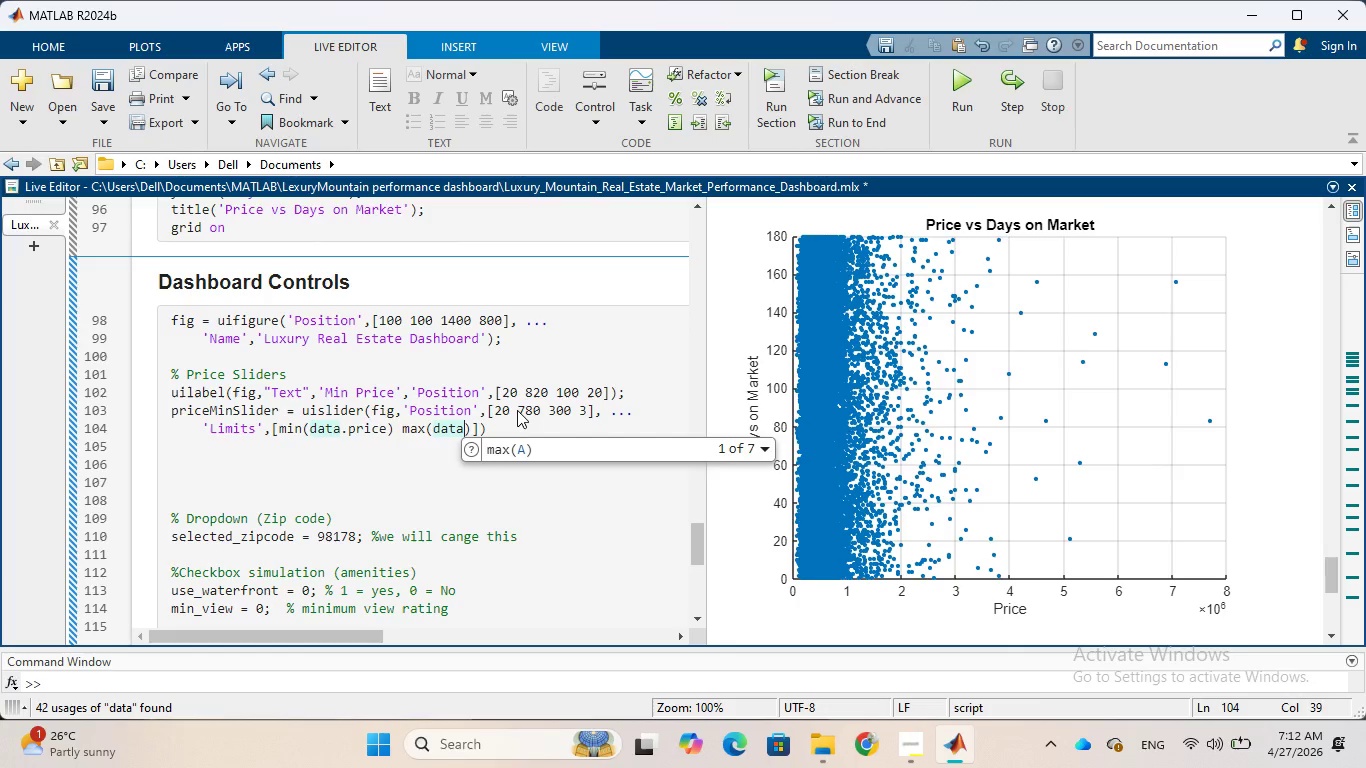 
type(.price)
 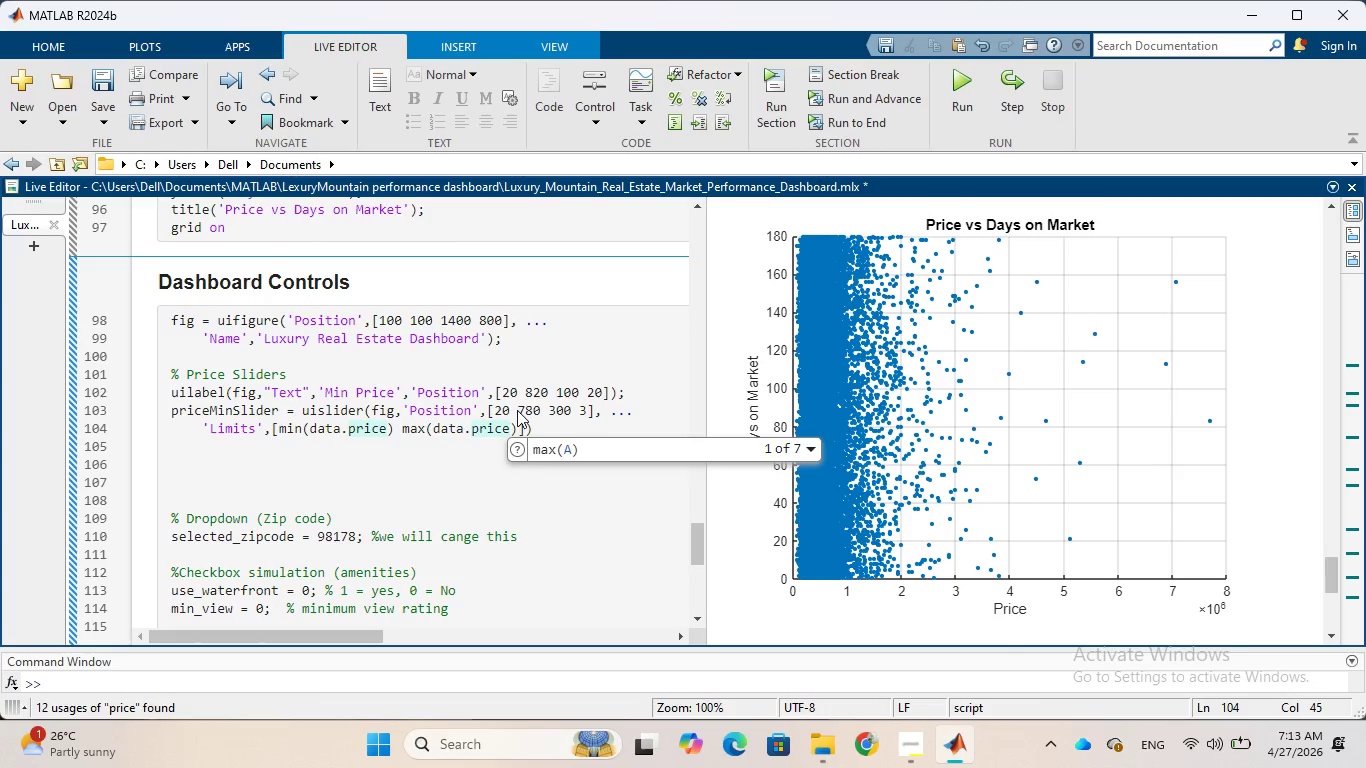 
wait(11.89)
 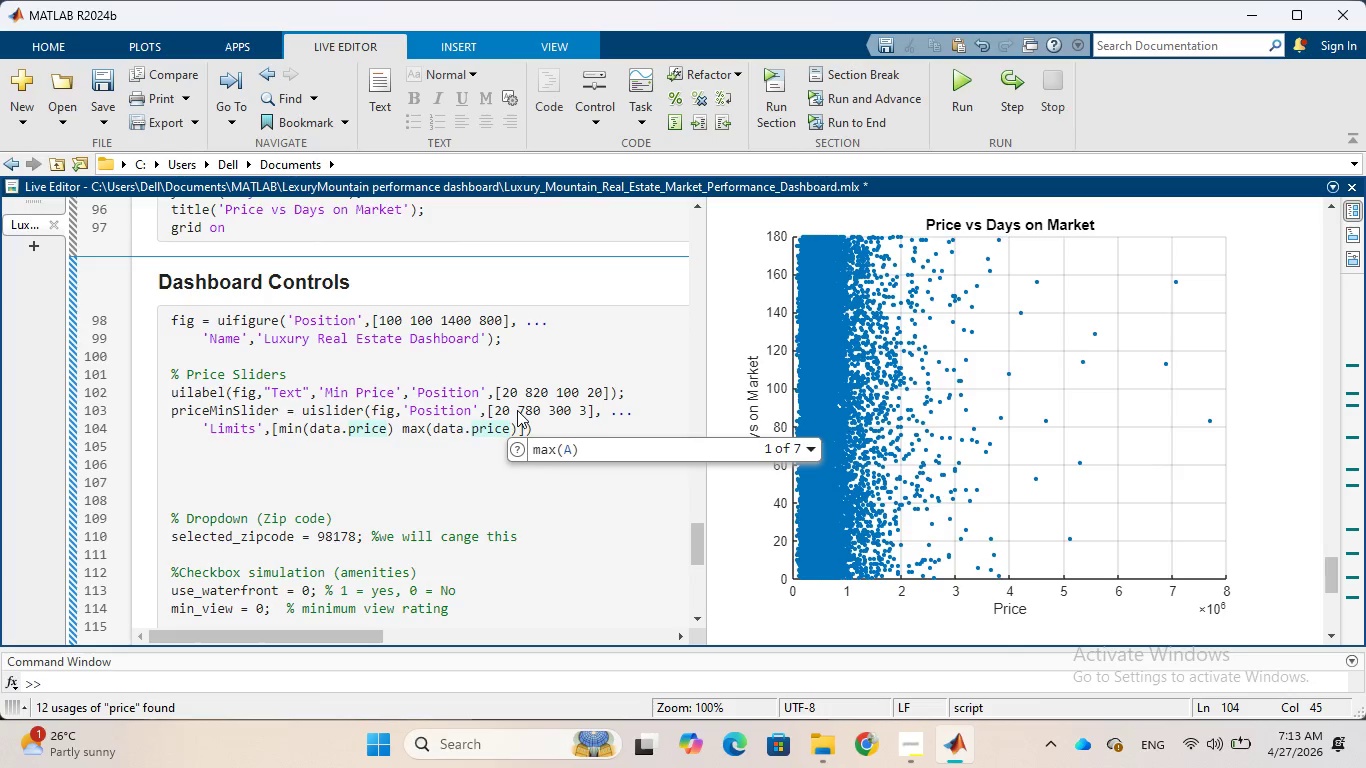 
key(ArrowRight)
 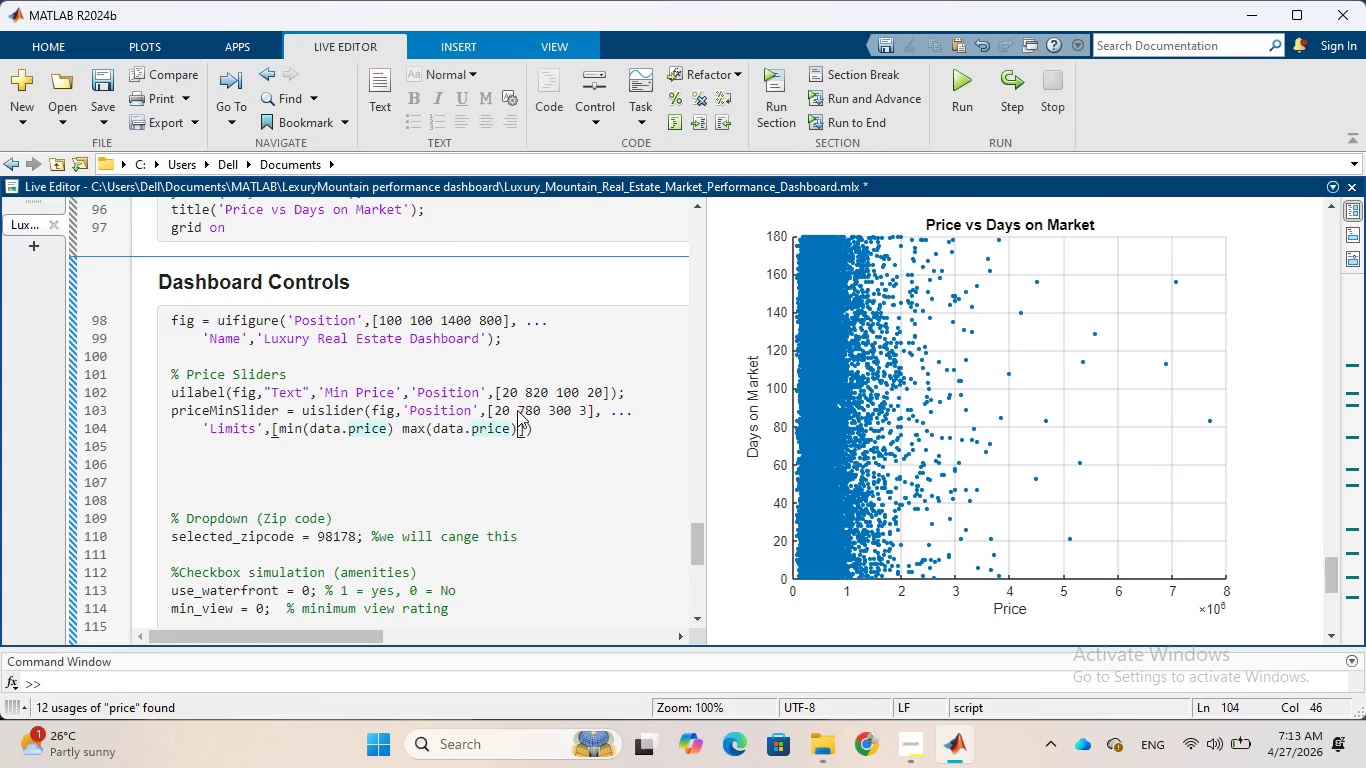 
key(ArrowRight)
 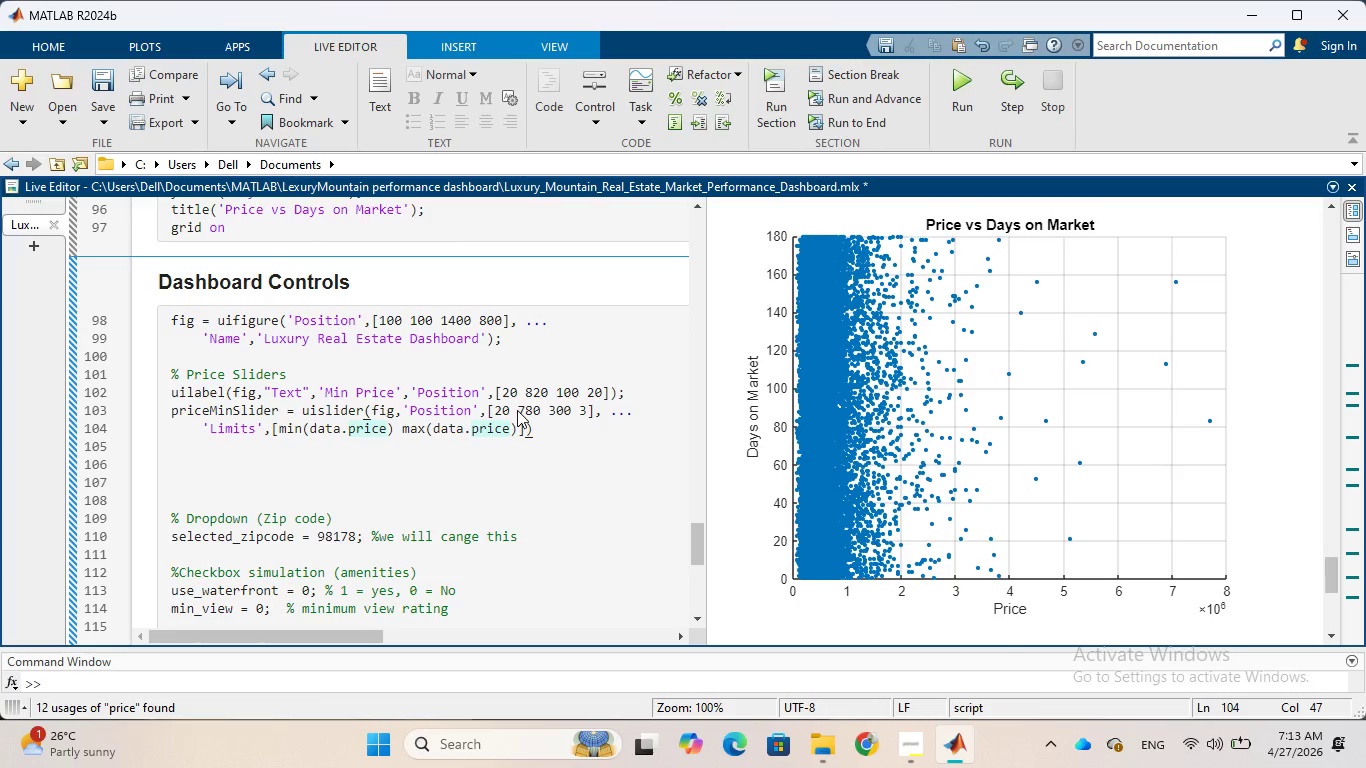 
key(Comma)
 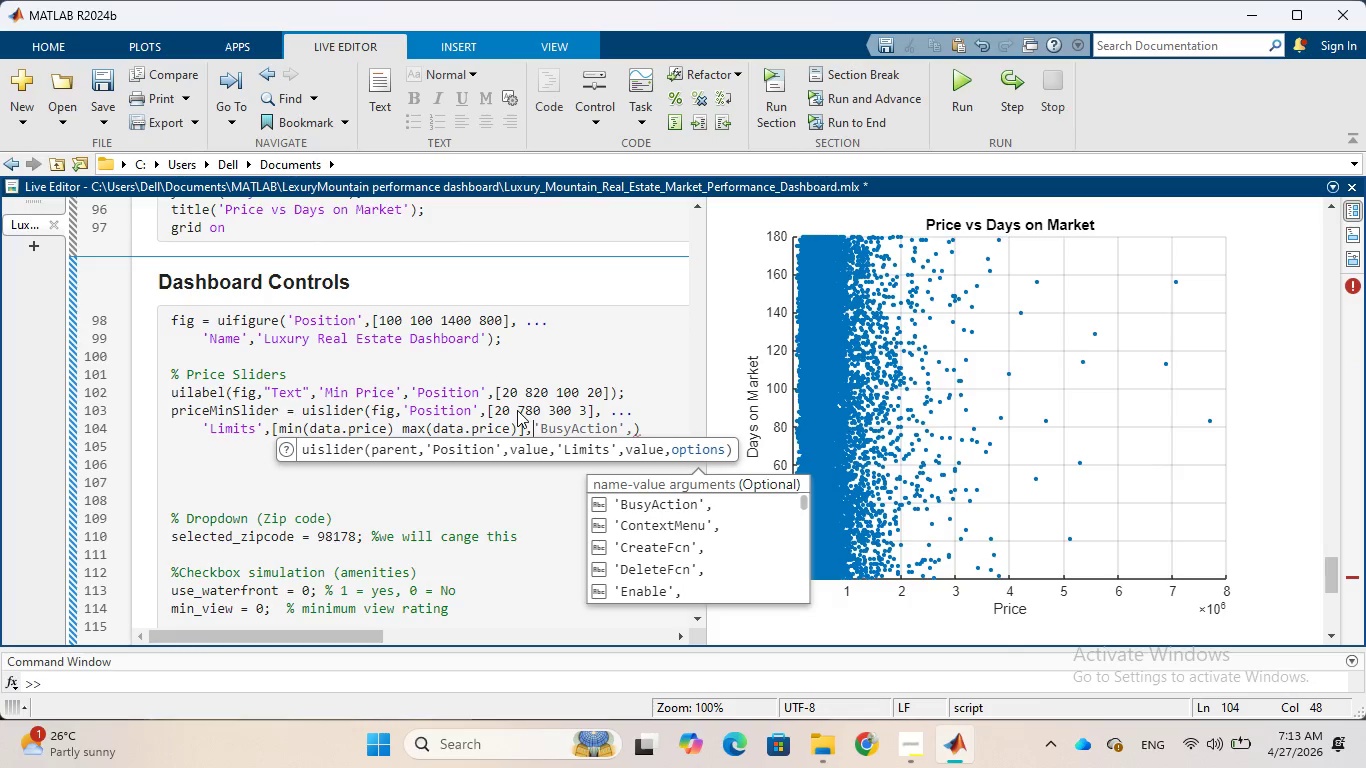 
key(Enter)
 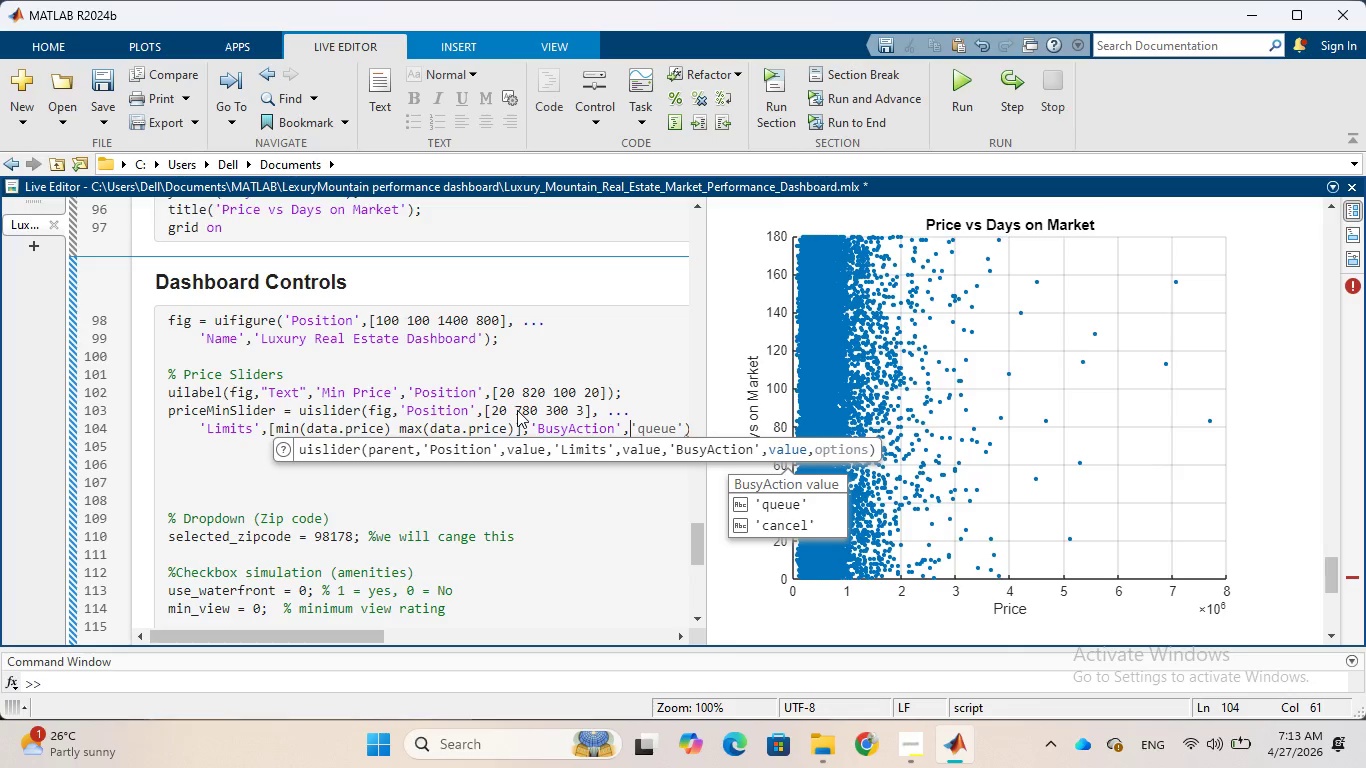 
wait(24.7)
 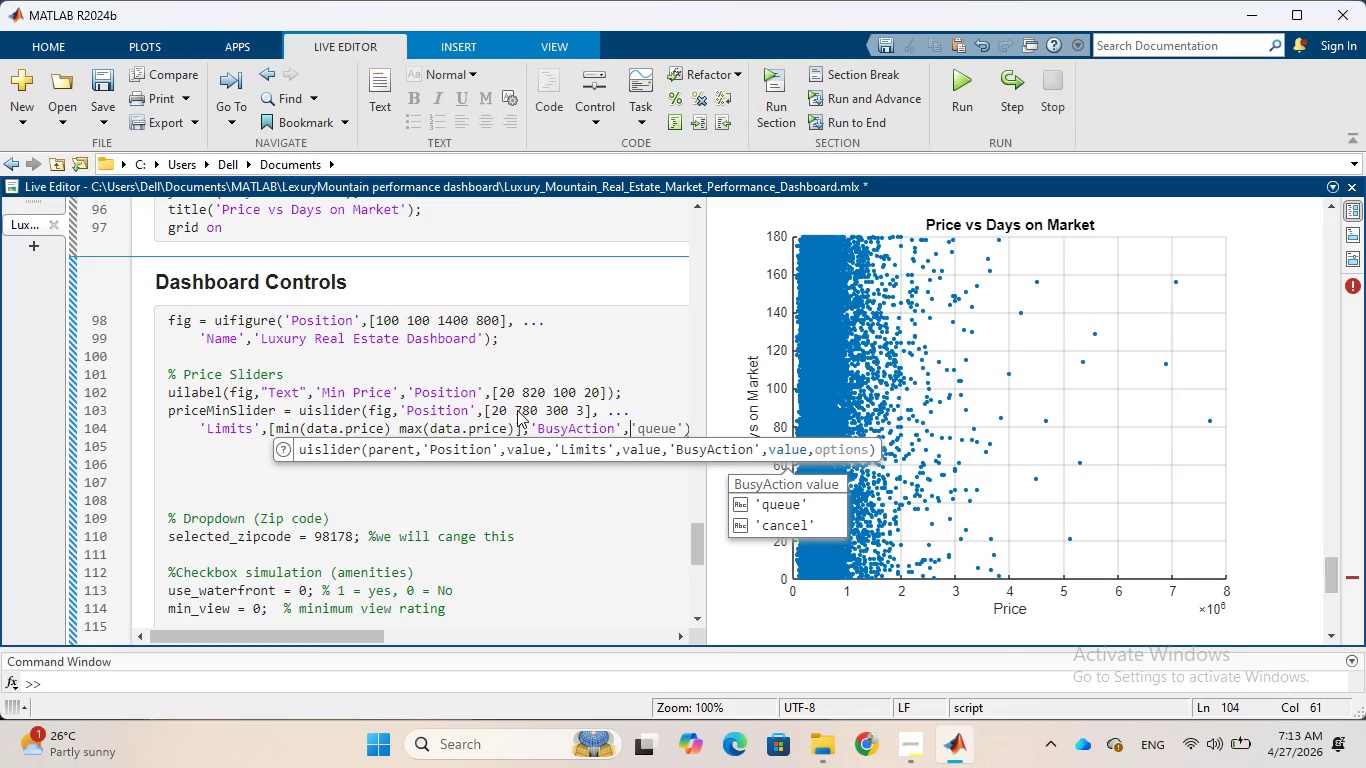 
key(Backspace)
 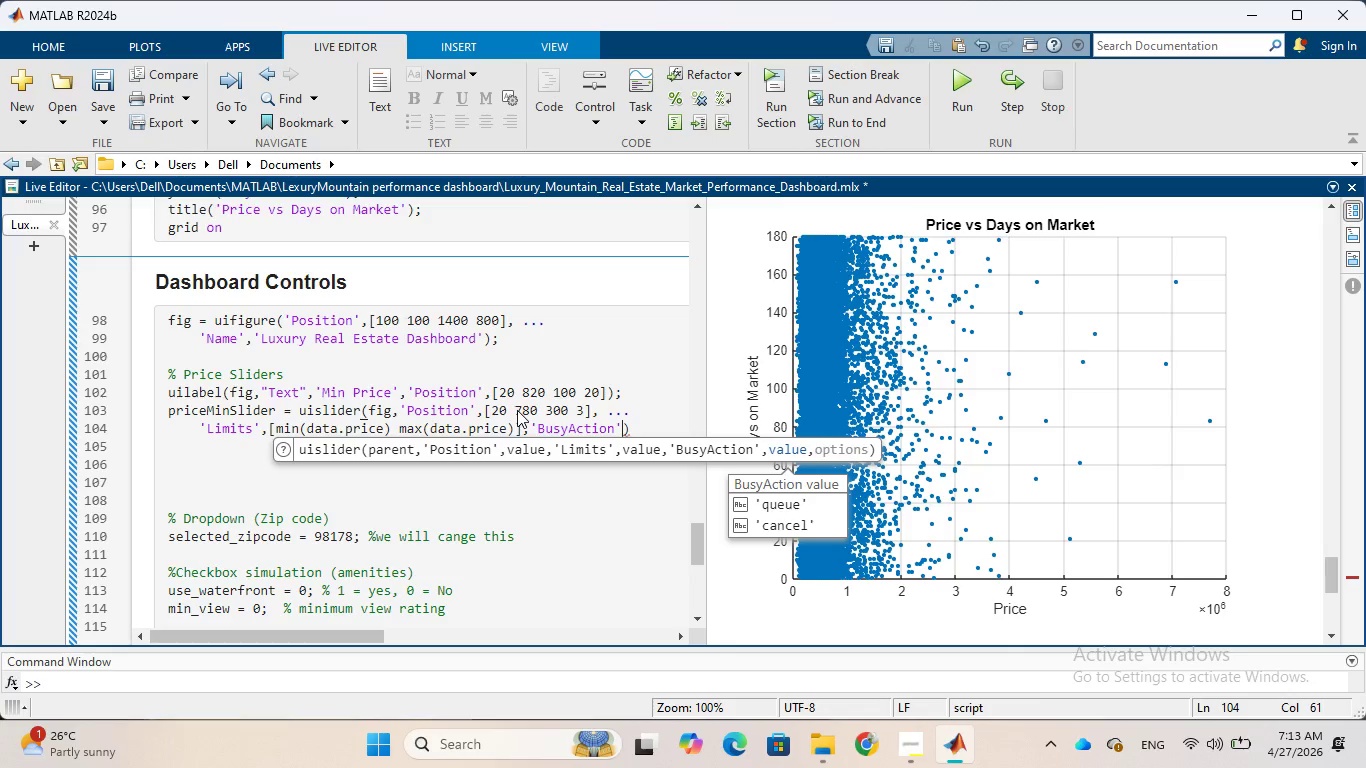 
key(Backspace)
 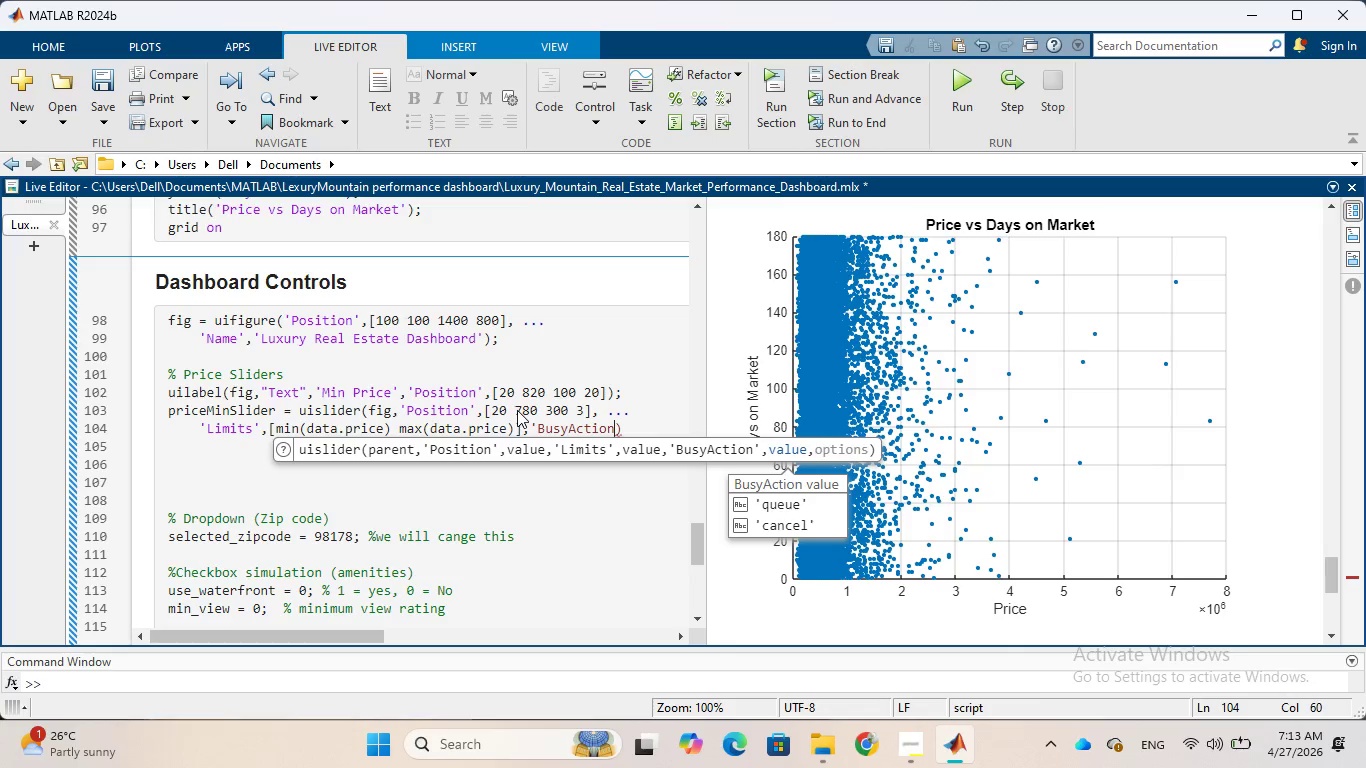 
key(Backspace)
 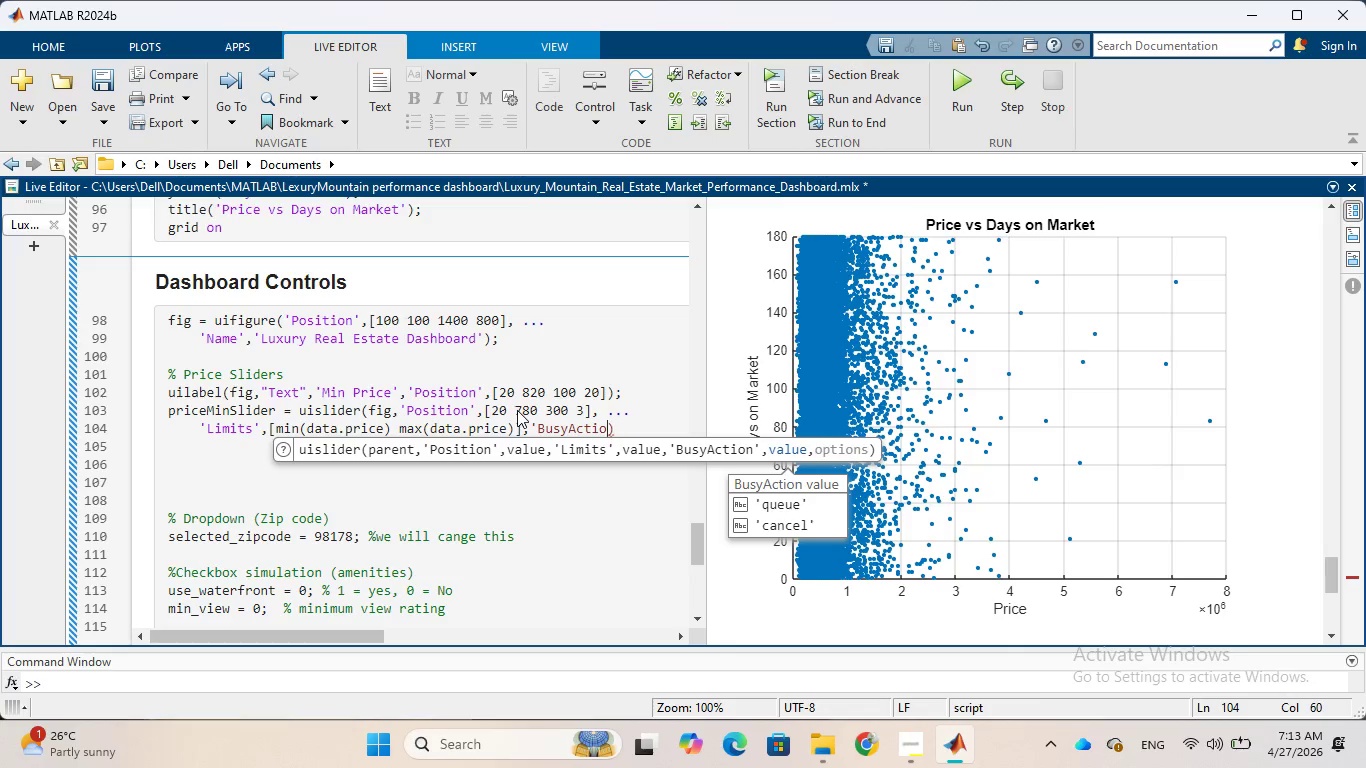 
key(Backspace)
 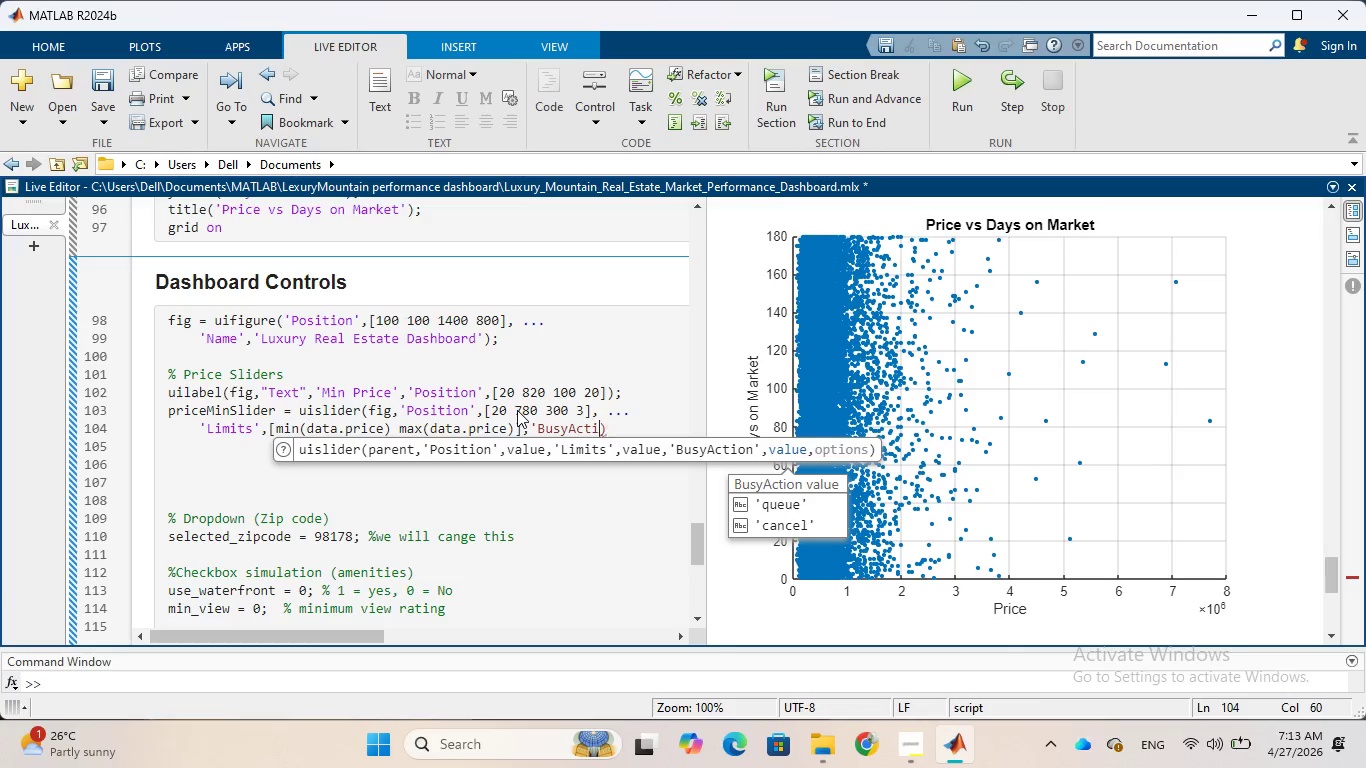 
key(Backspace)
 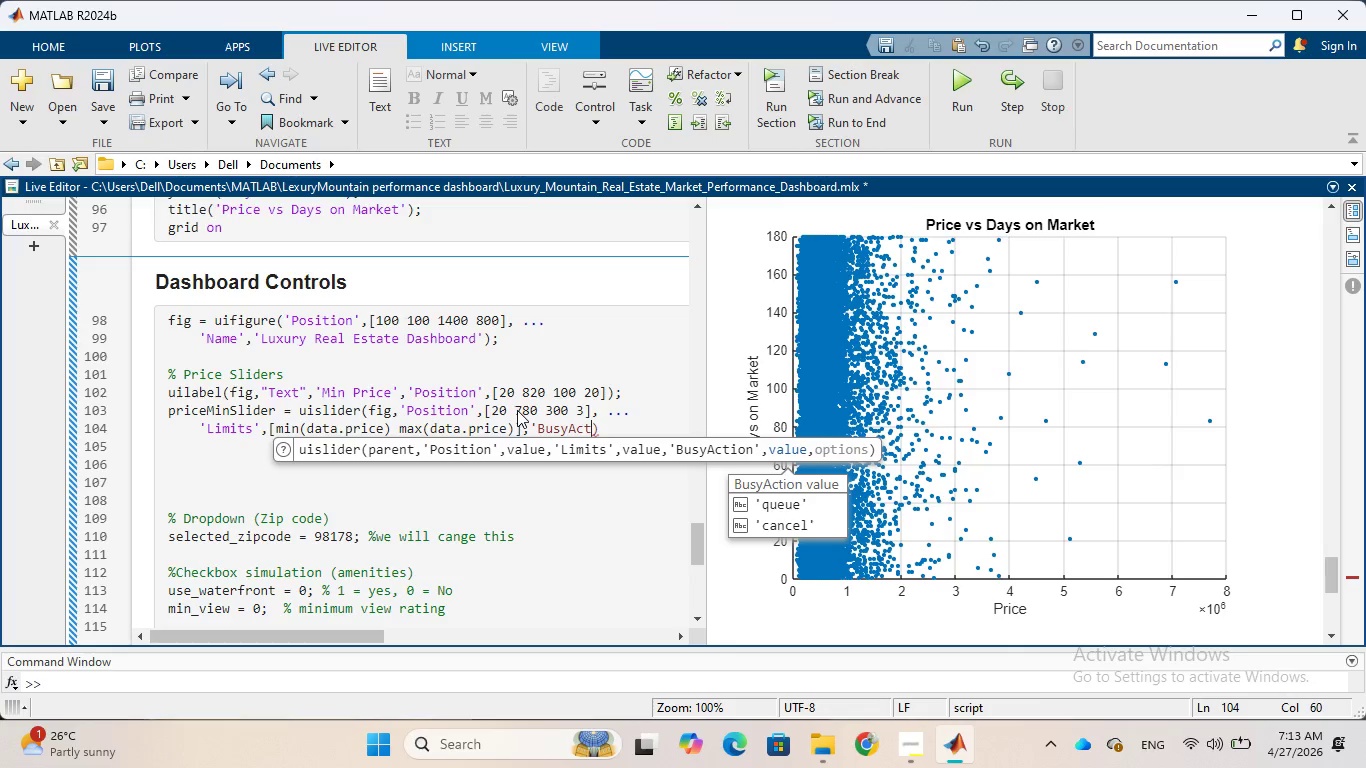 
key(Backspace)
 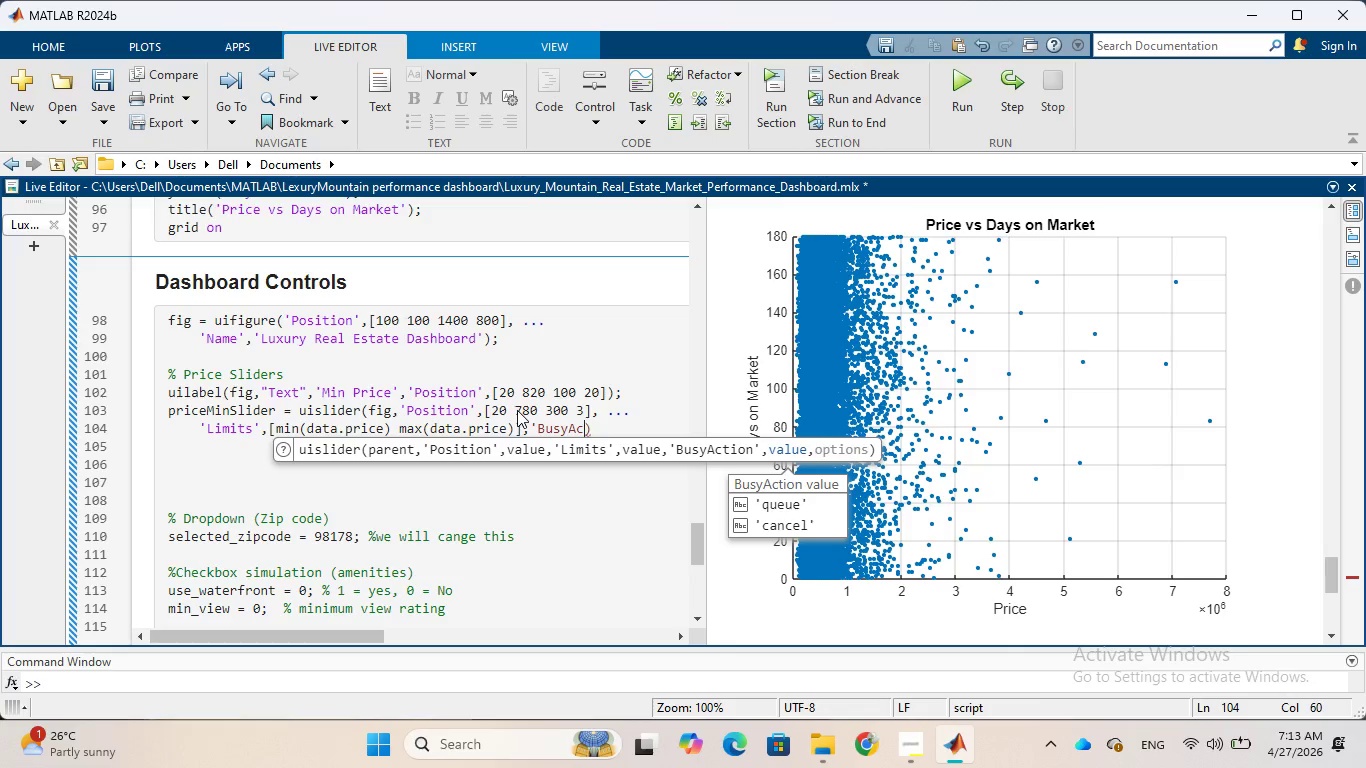 
key(Backspace)
 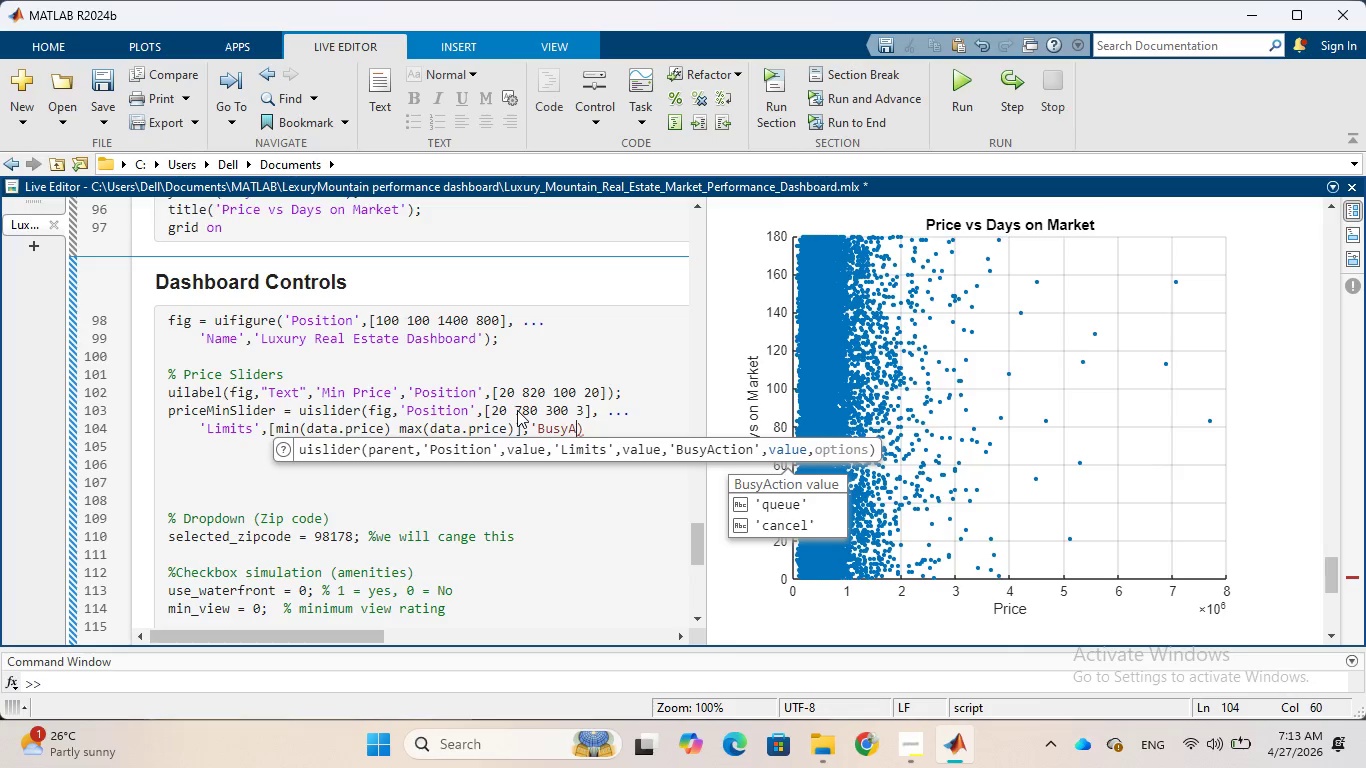 
key(Backspace)
 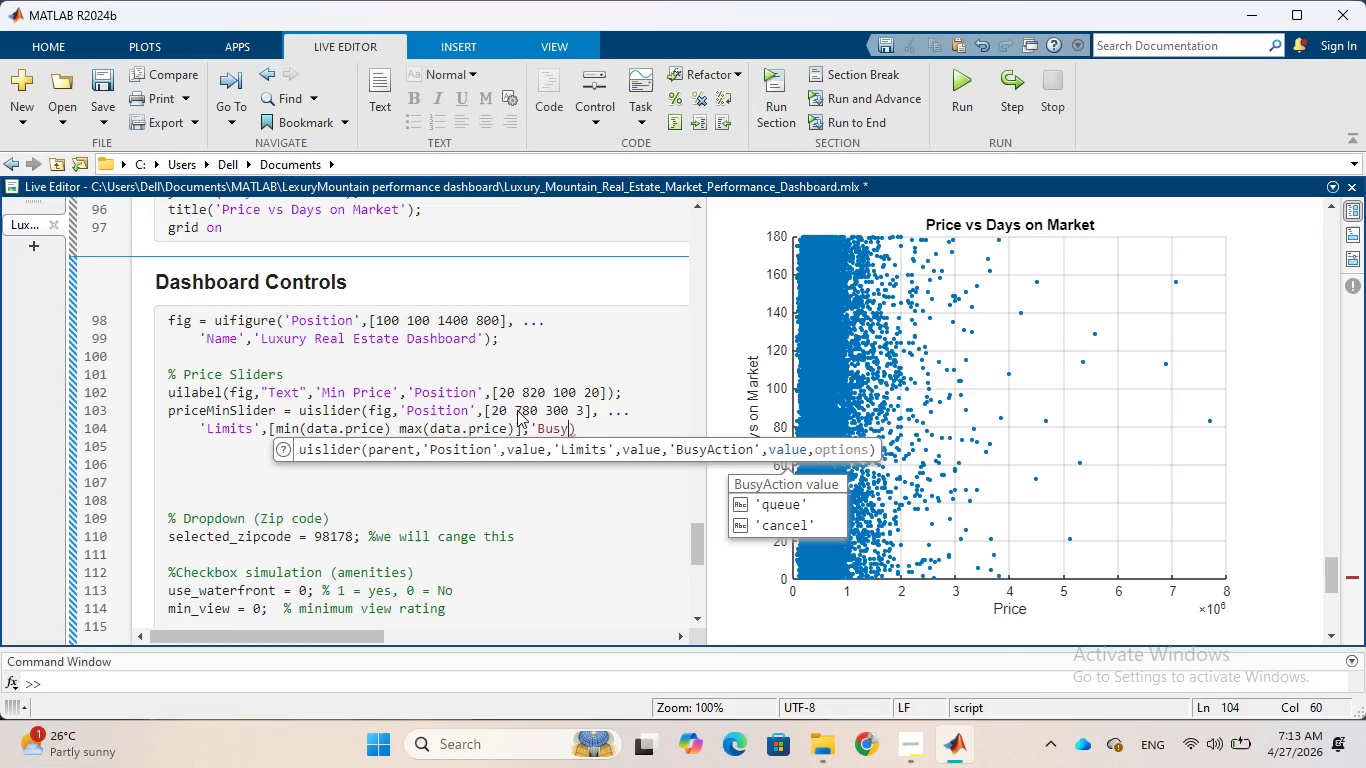 
key(Backspace)
 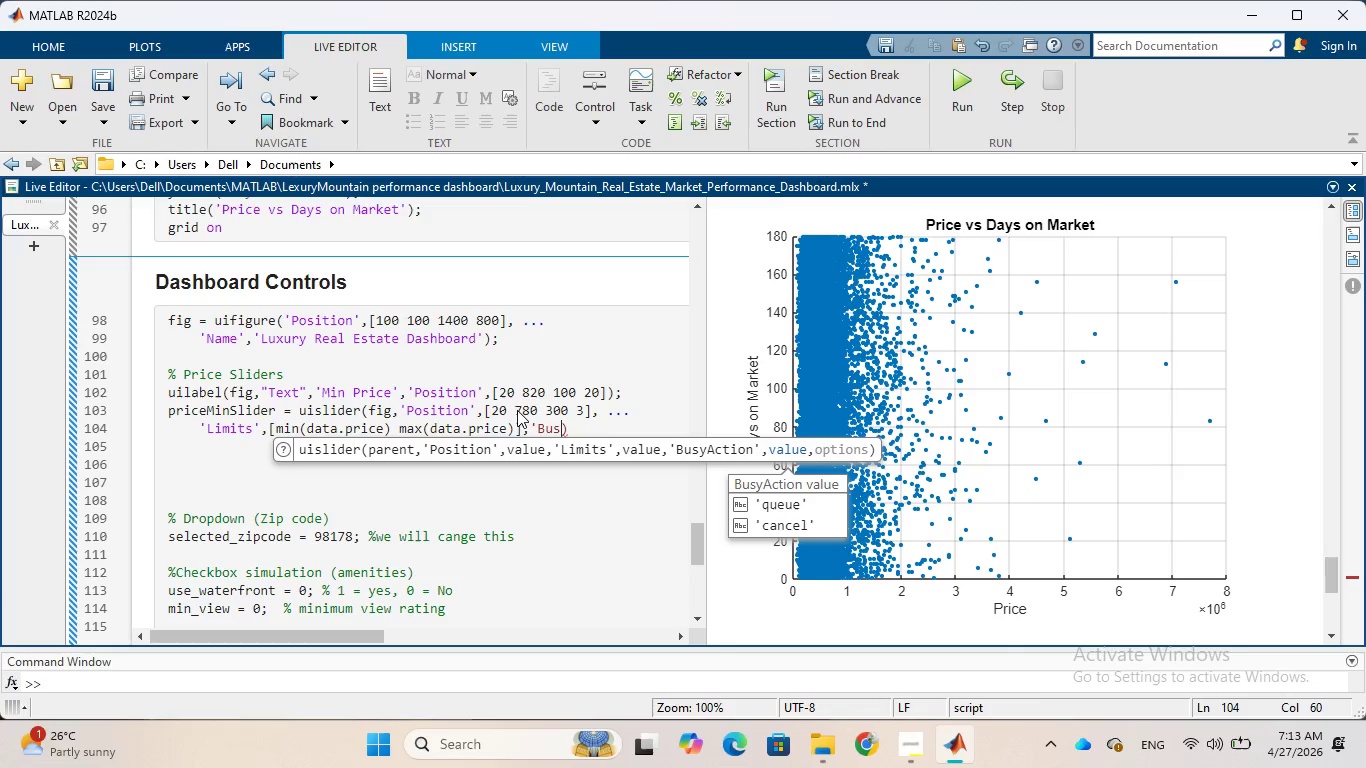 
key(Backspace)
 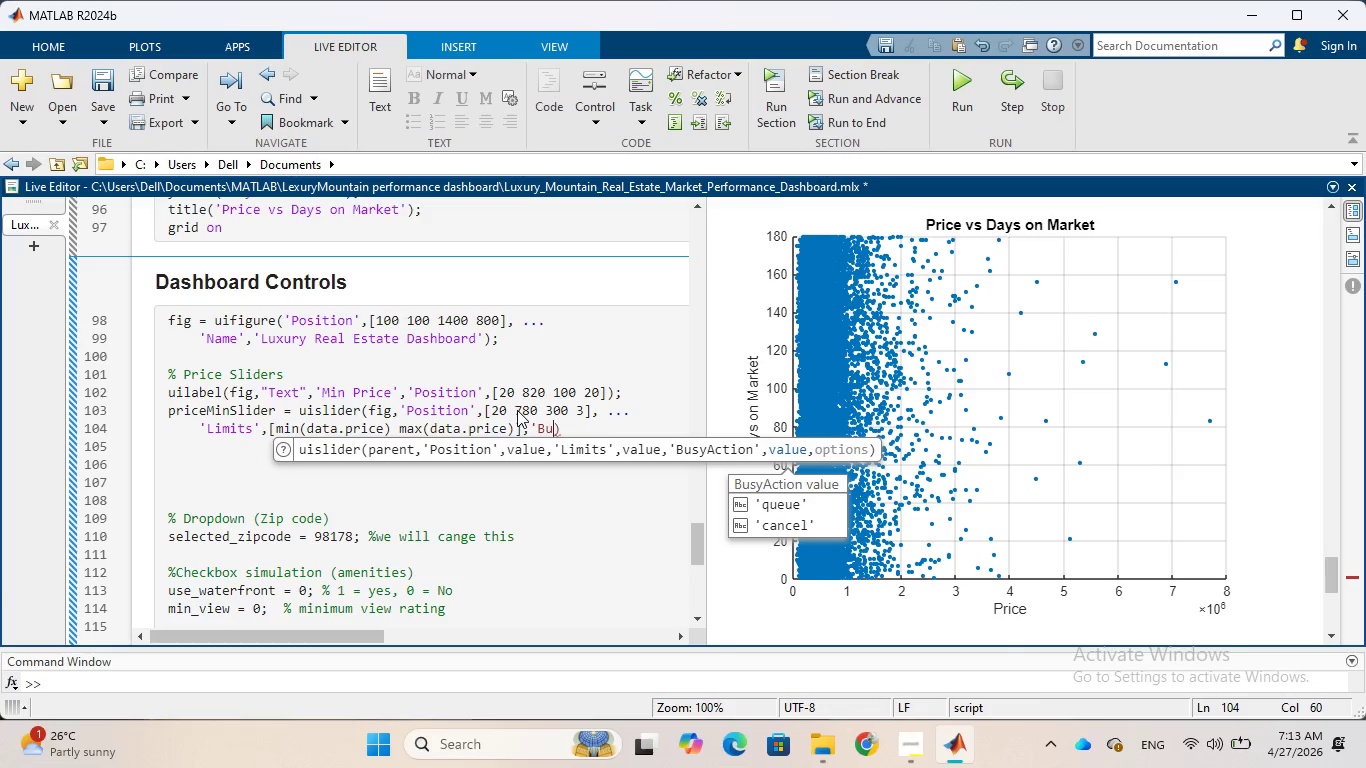 
key(Backspace)
 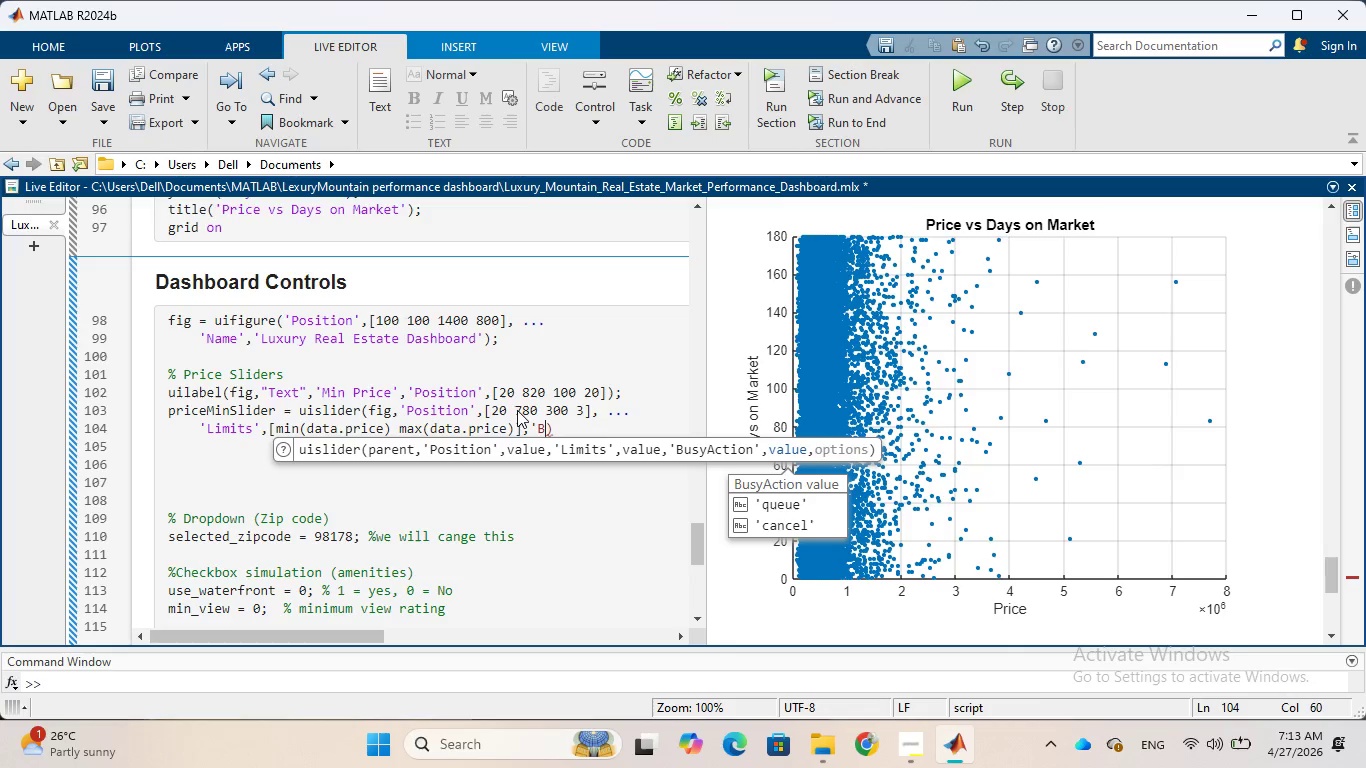 
key(Backspace)
 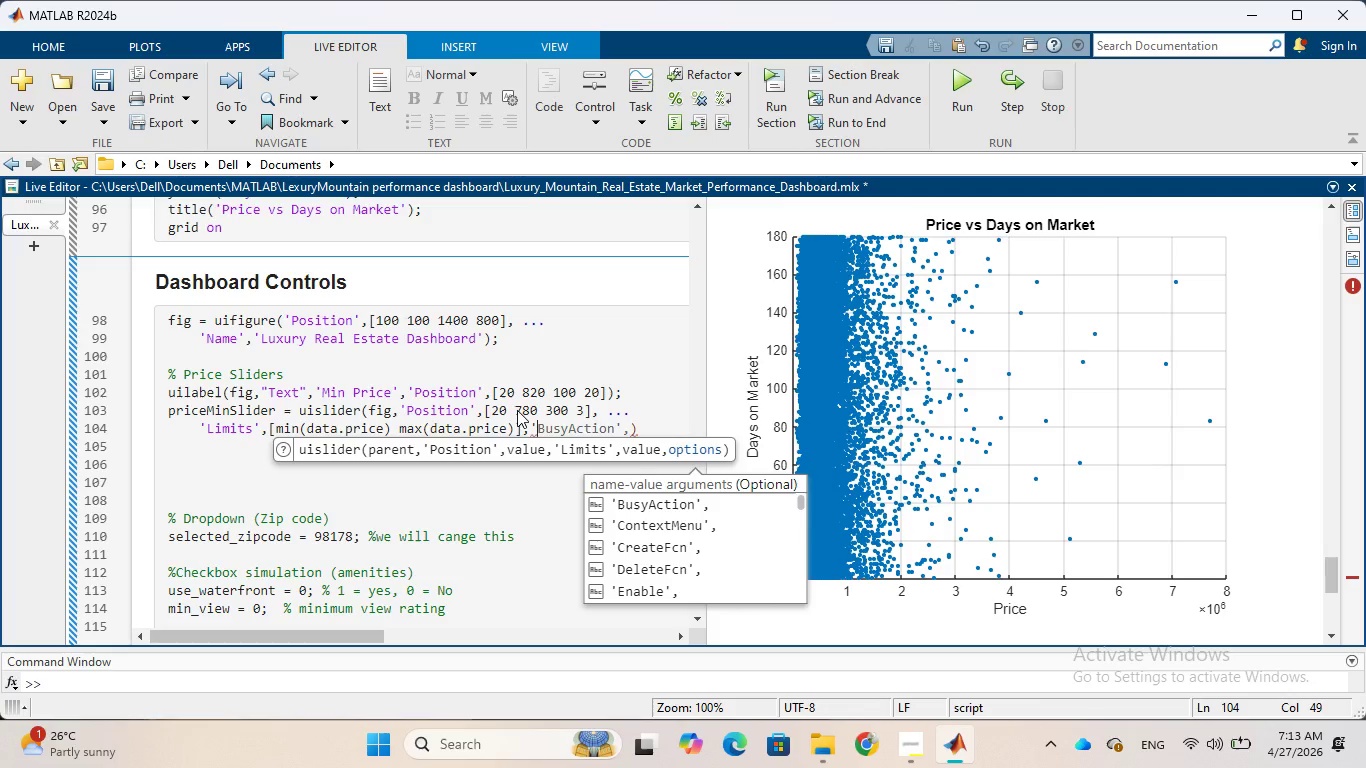 
key(ArrowLeft)
 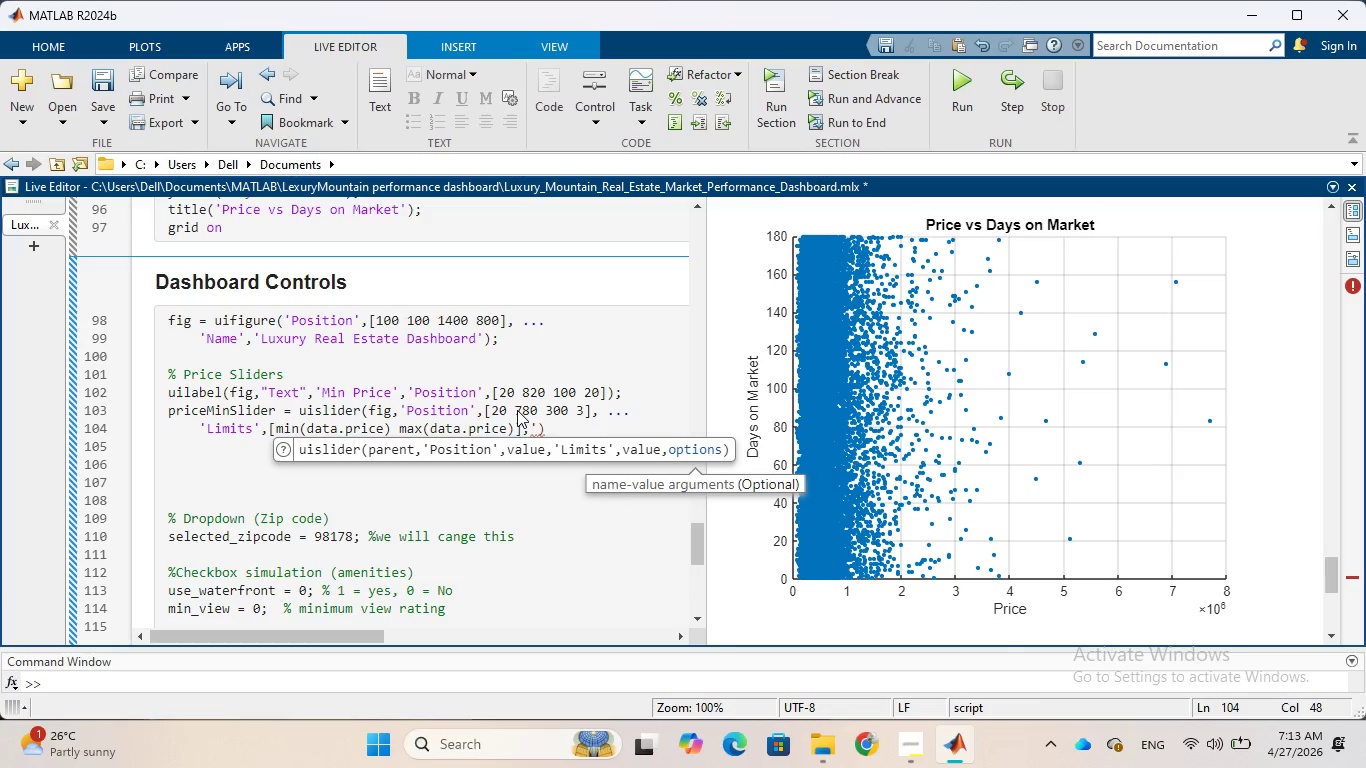 
wait(12.11)
 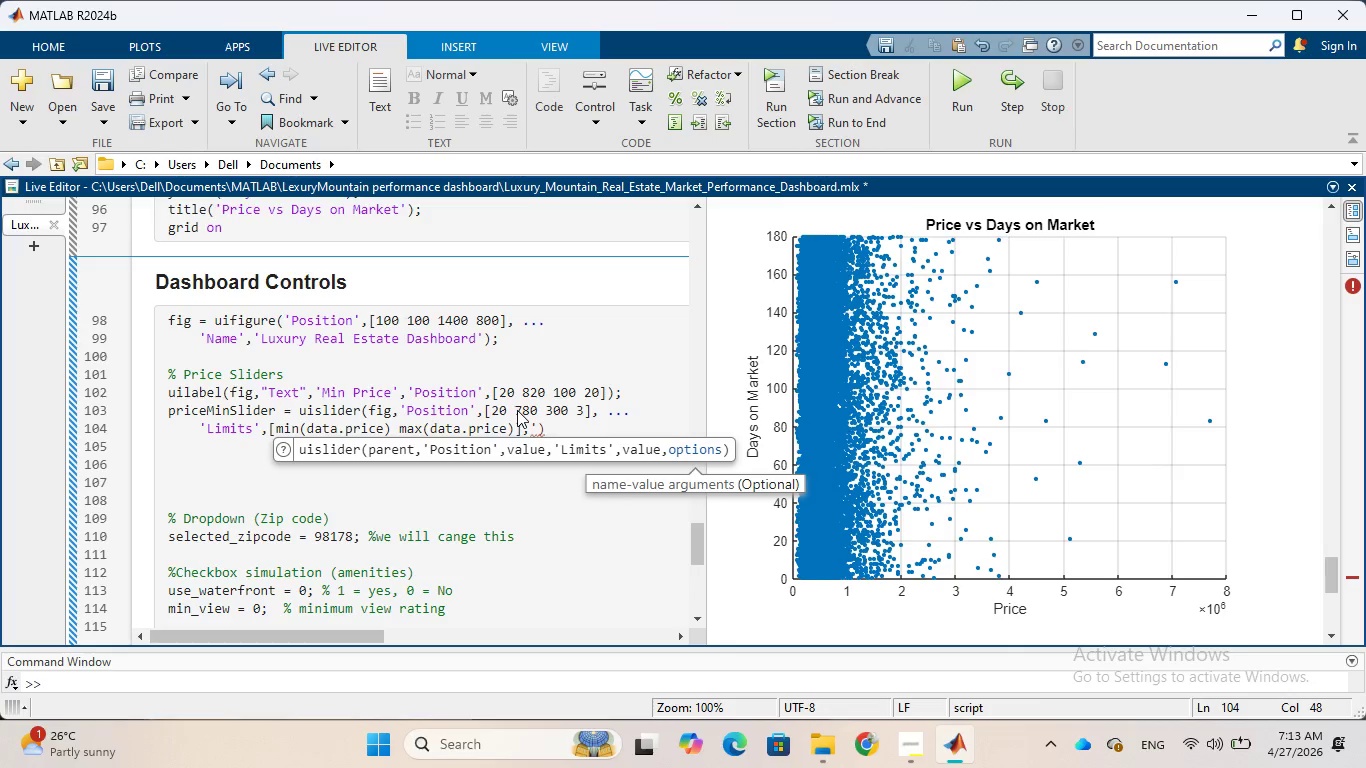 
key(Space)
 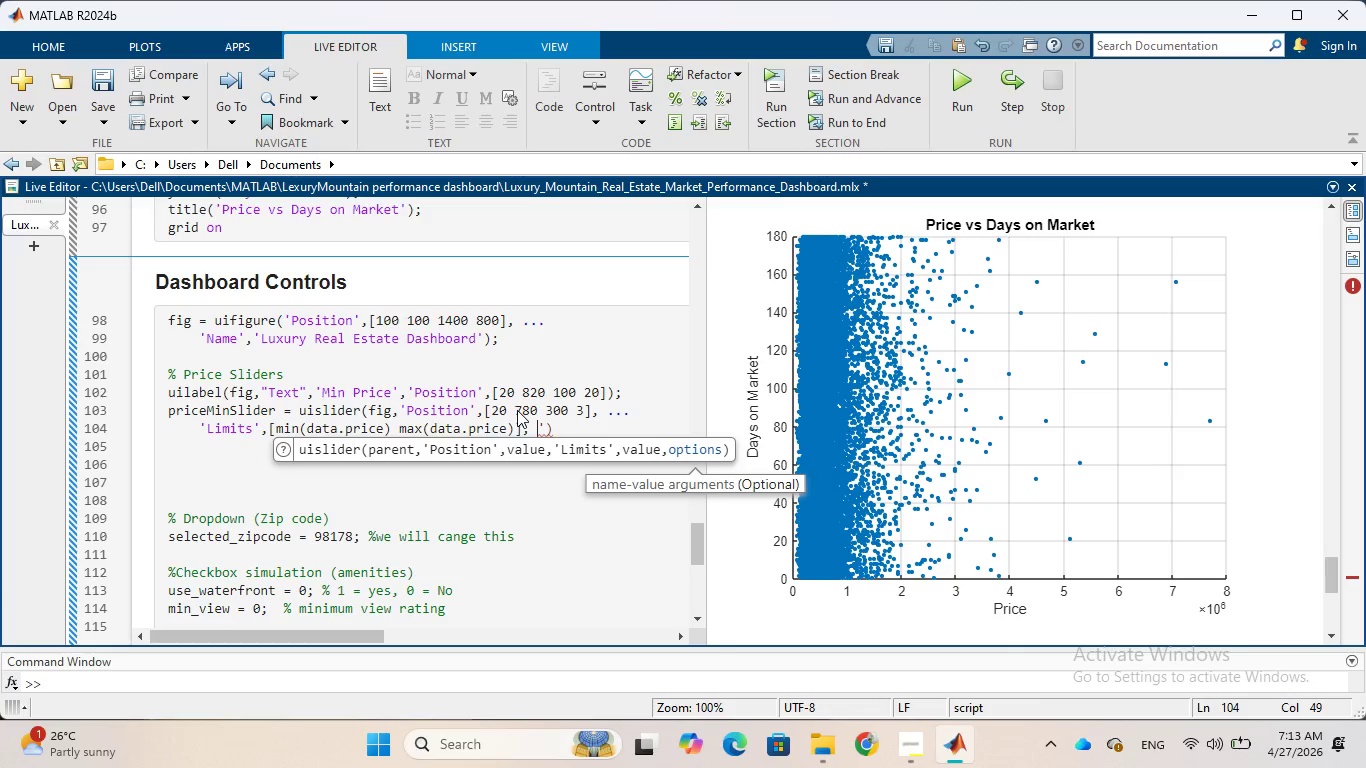 
hold_key(key=Period, duration=0.34)
 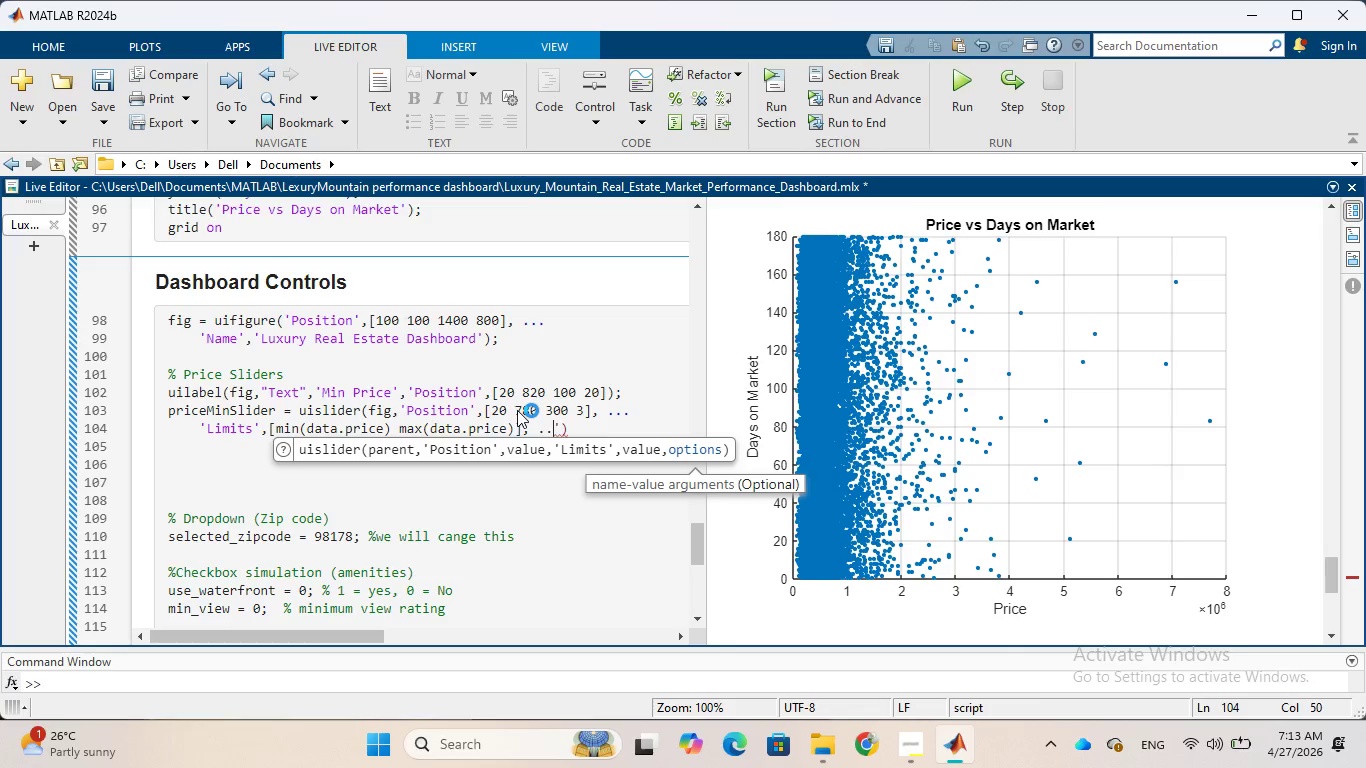 
key(Period)
 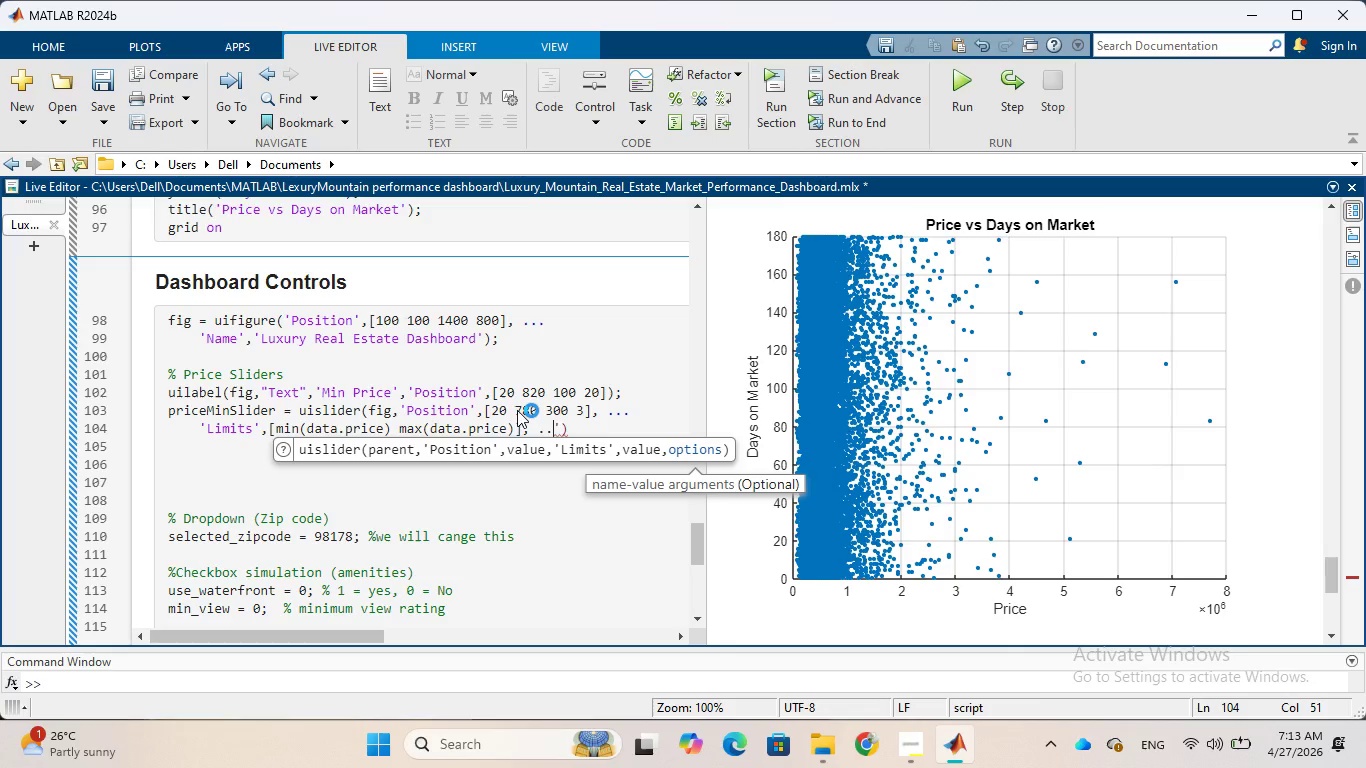 
key(Period)
 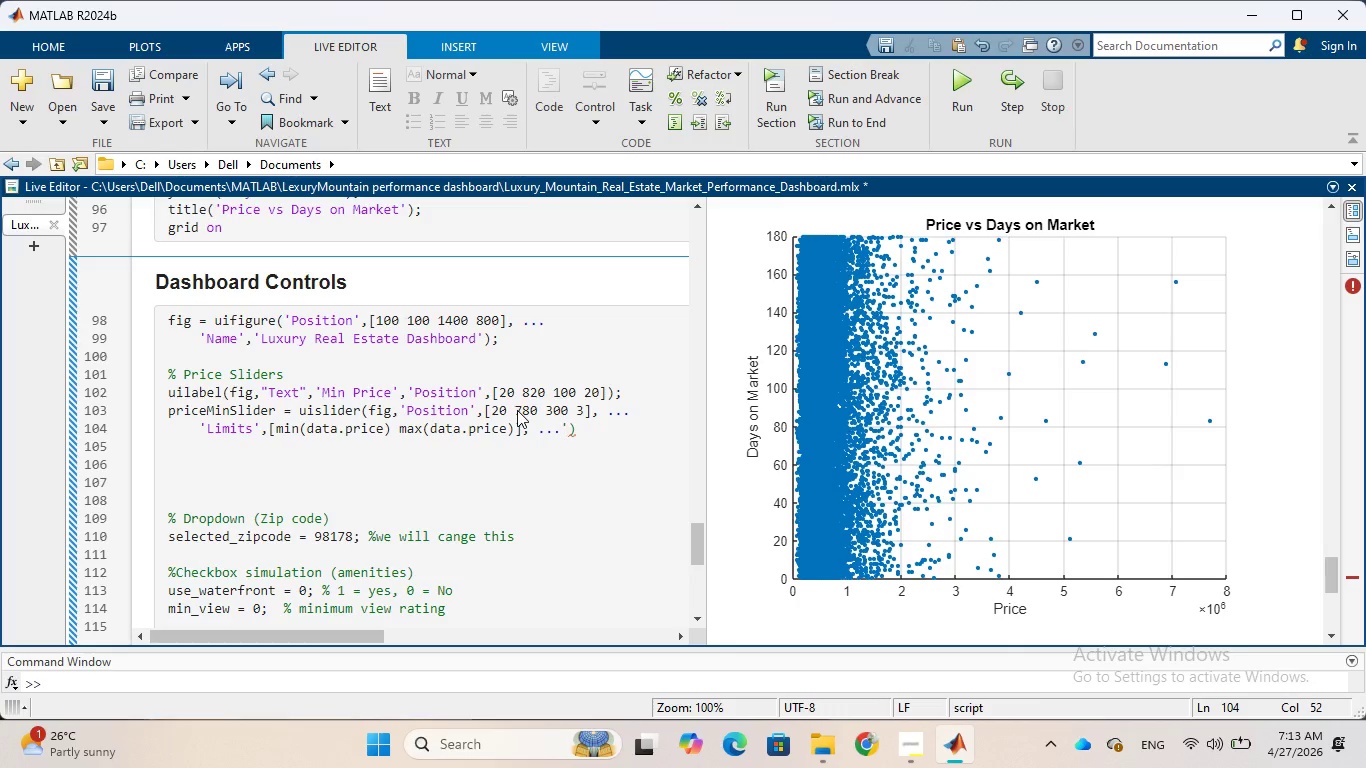 
key(Enter)
 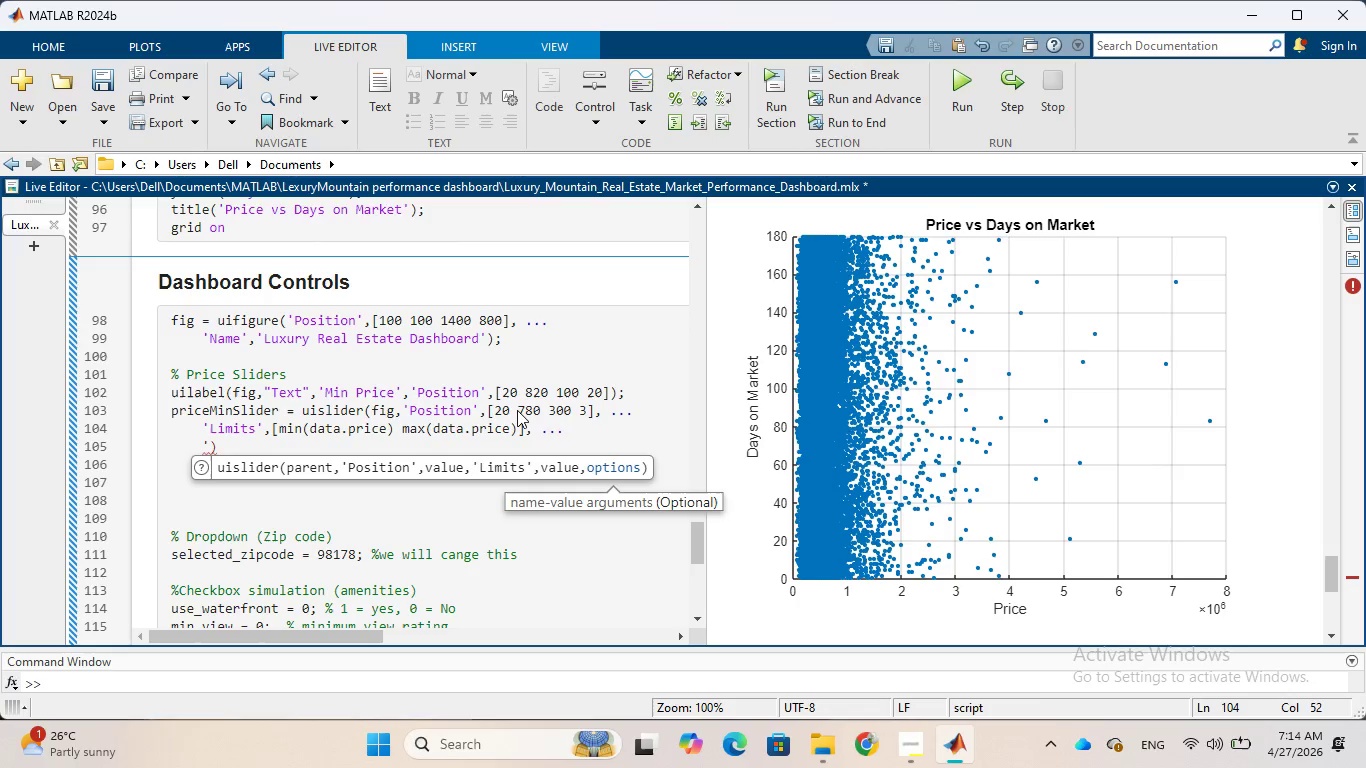 
wait(6.0)
 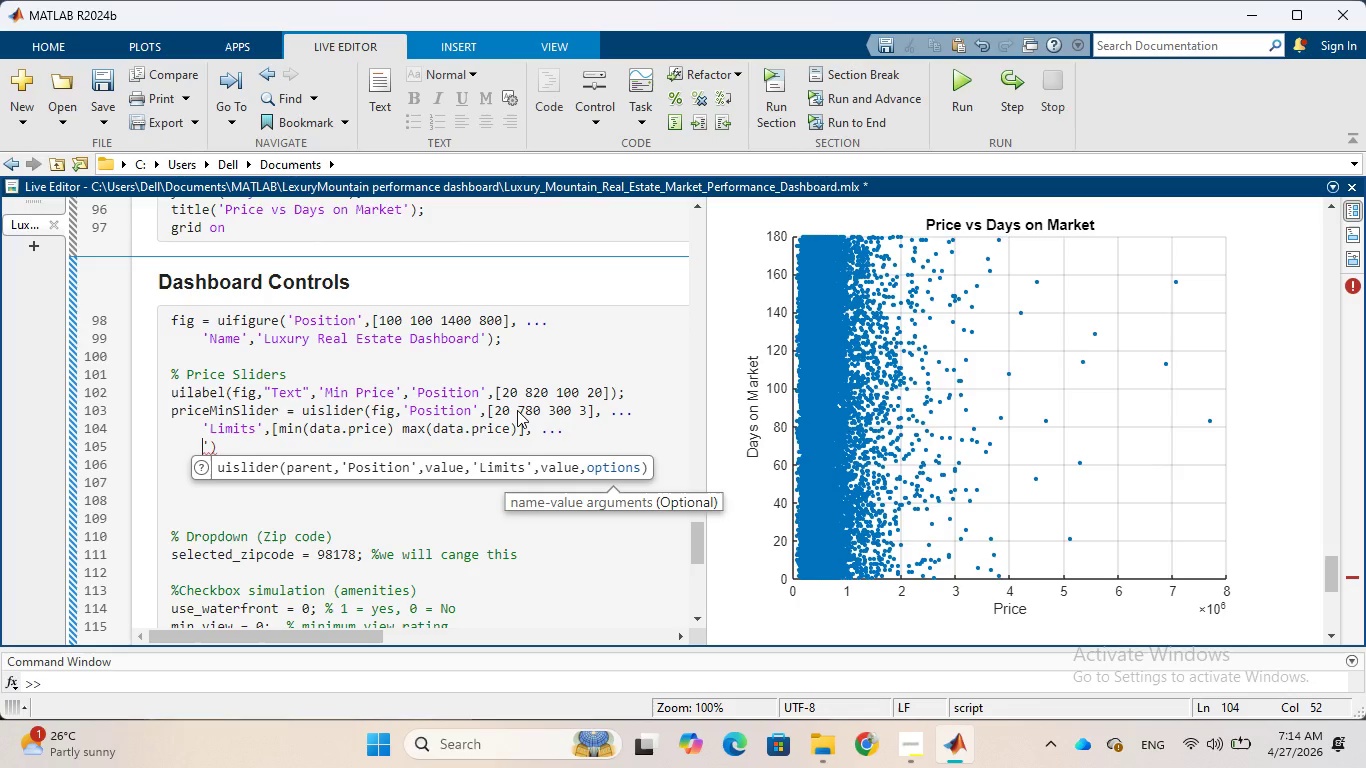 
key(Quote)
 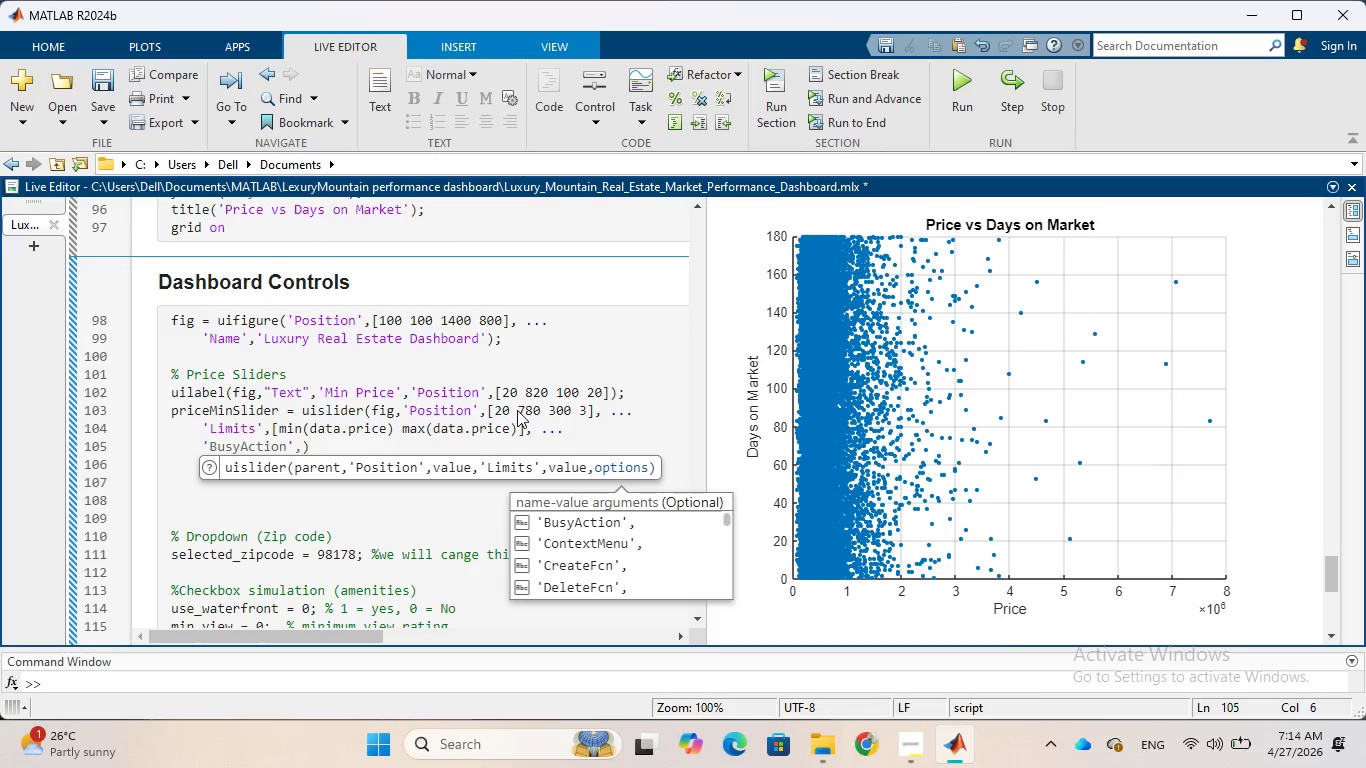 
key(CapsLock)
 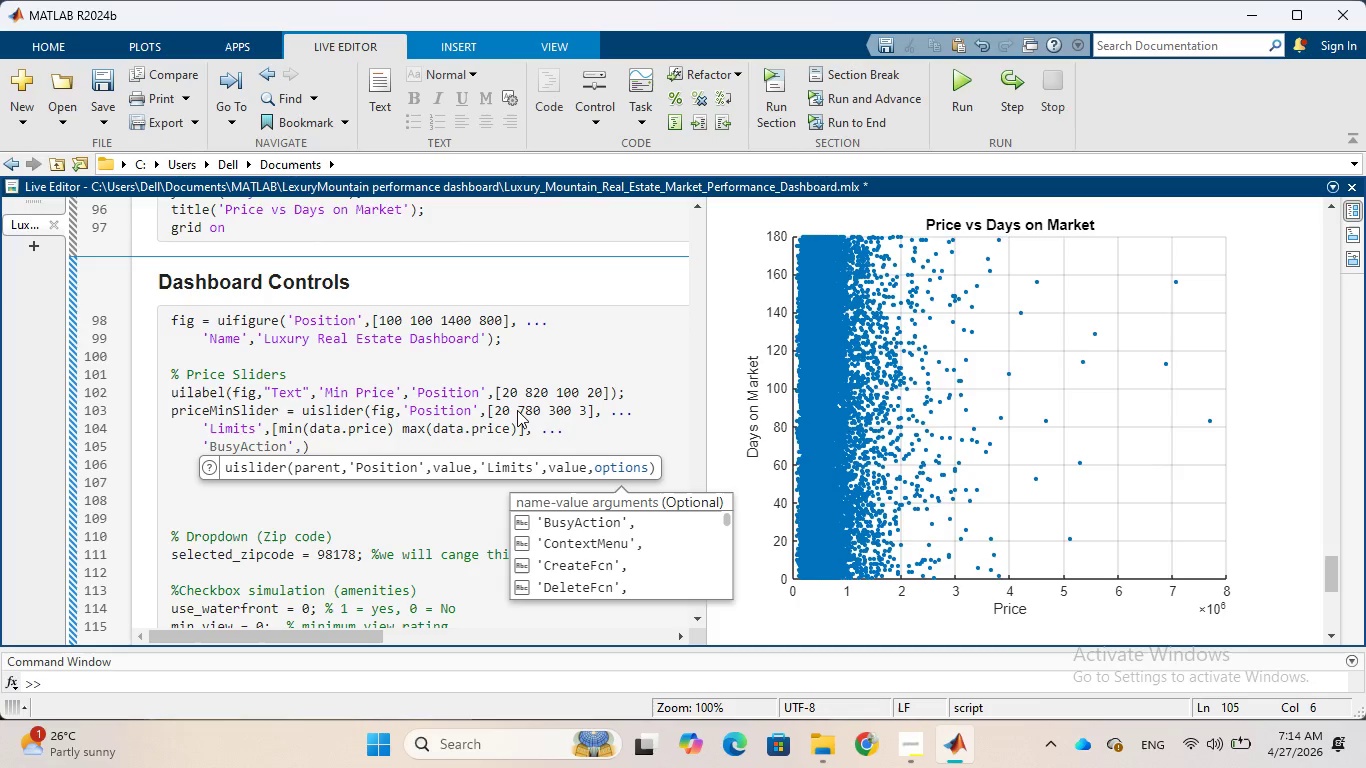 
key(V)
 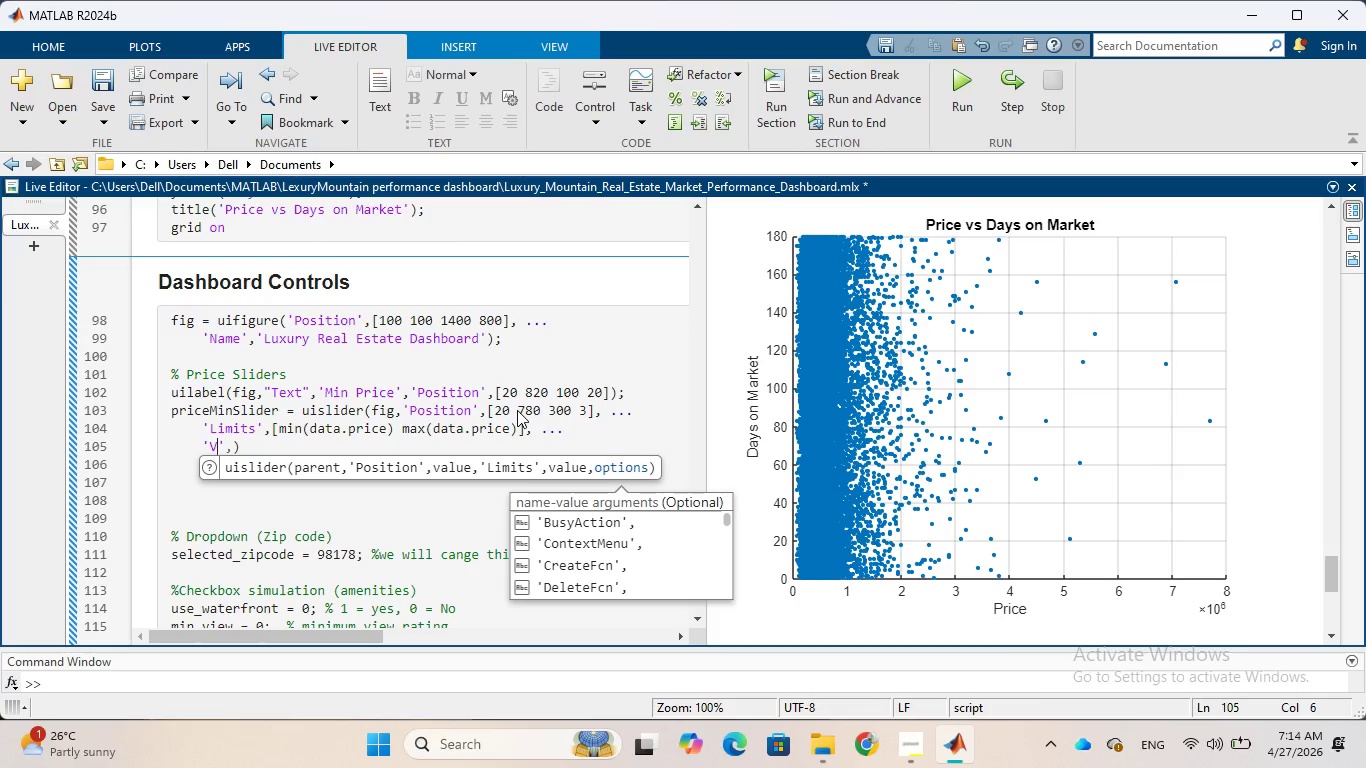 
key(CapsLock)
 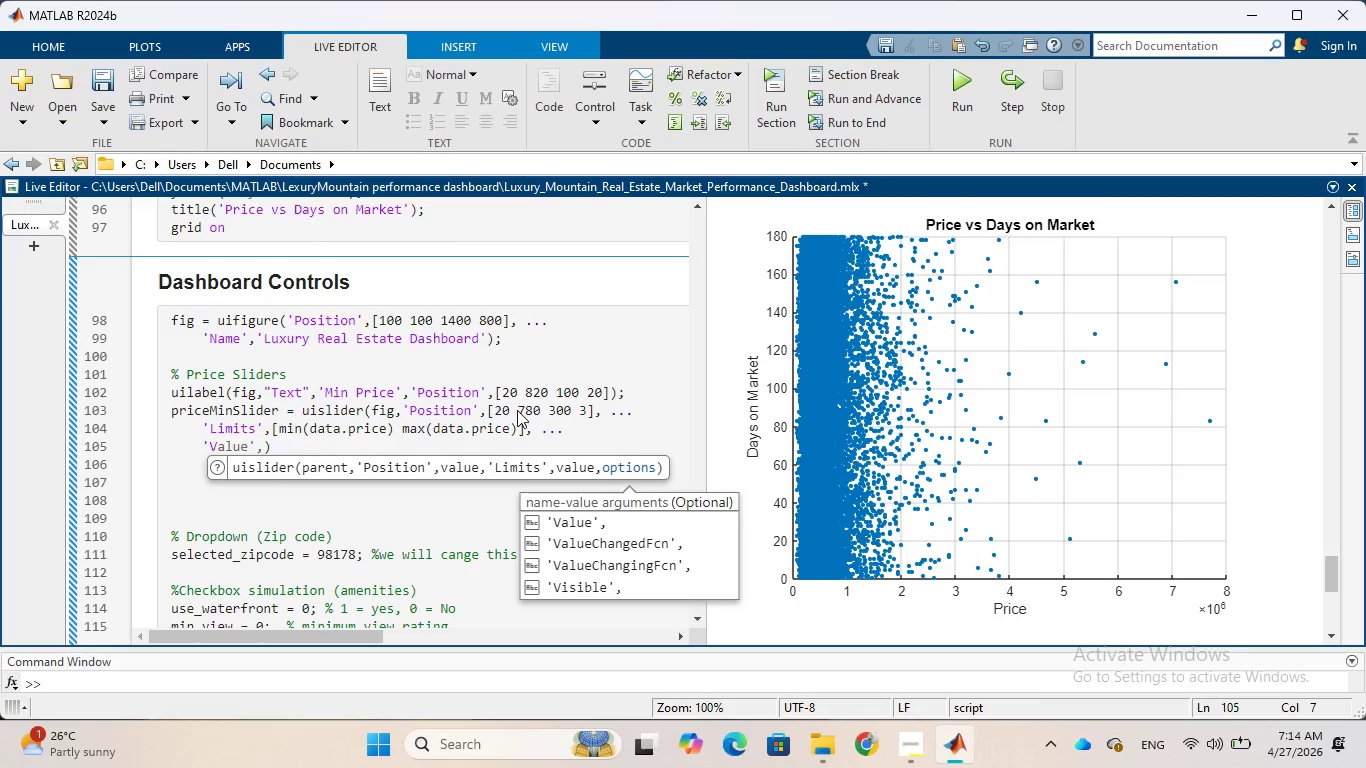 
key(Tab)
 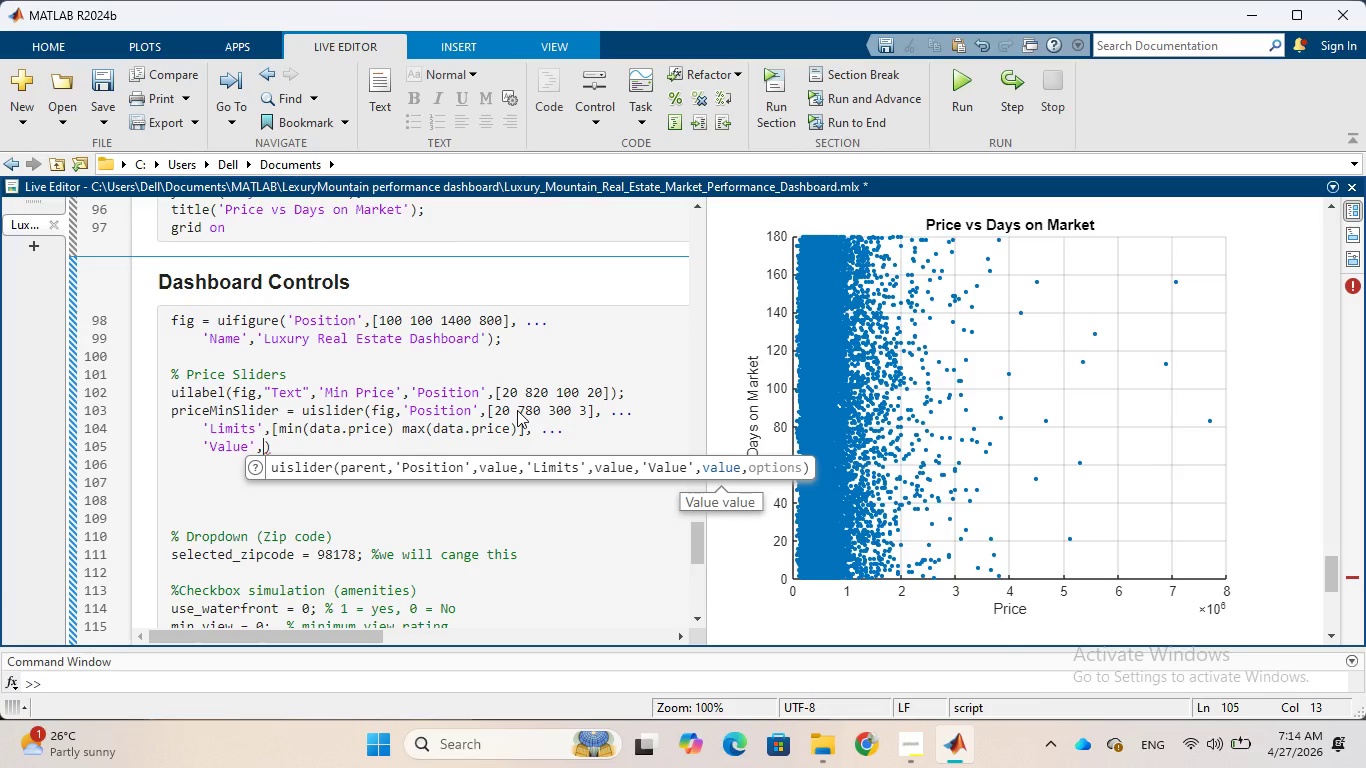 
wait(11.62)
 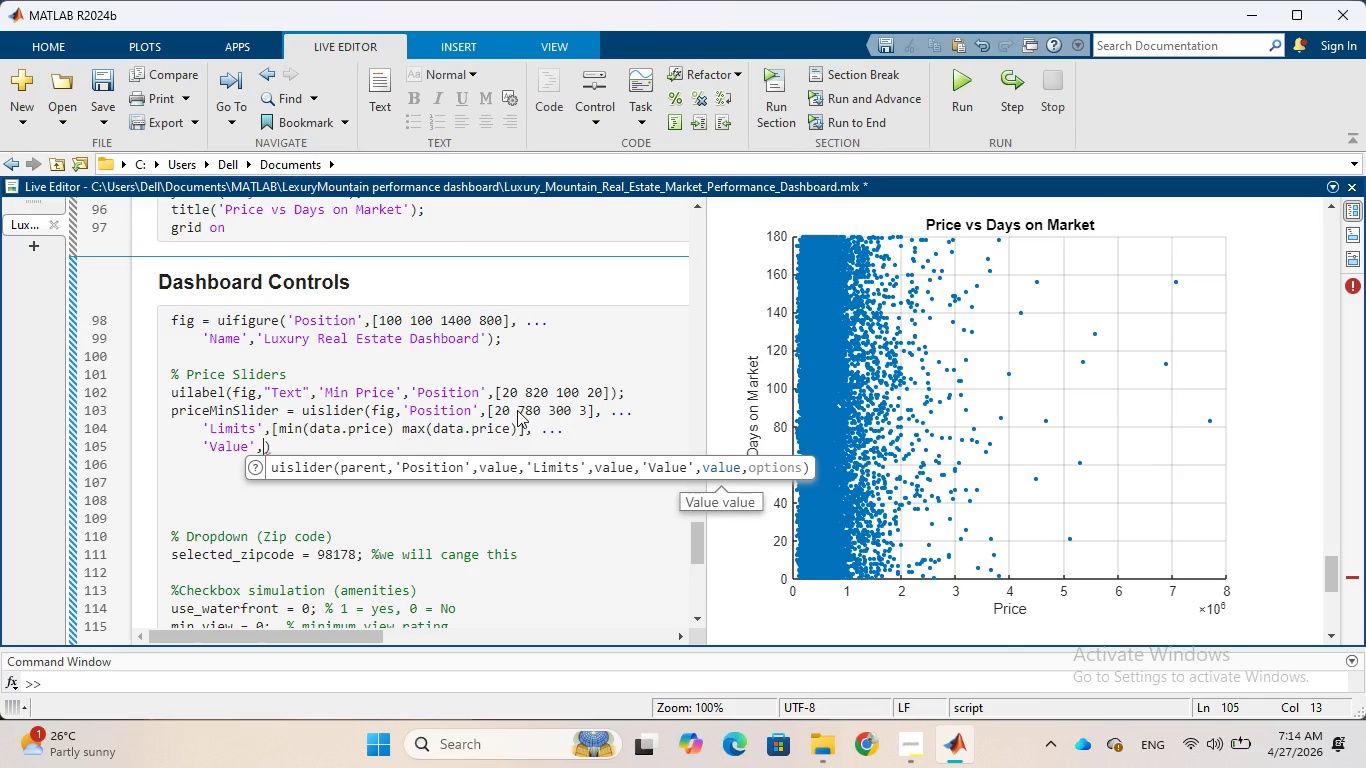 
type(max)
 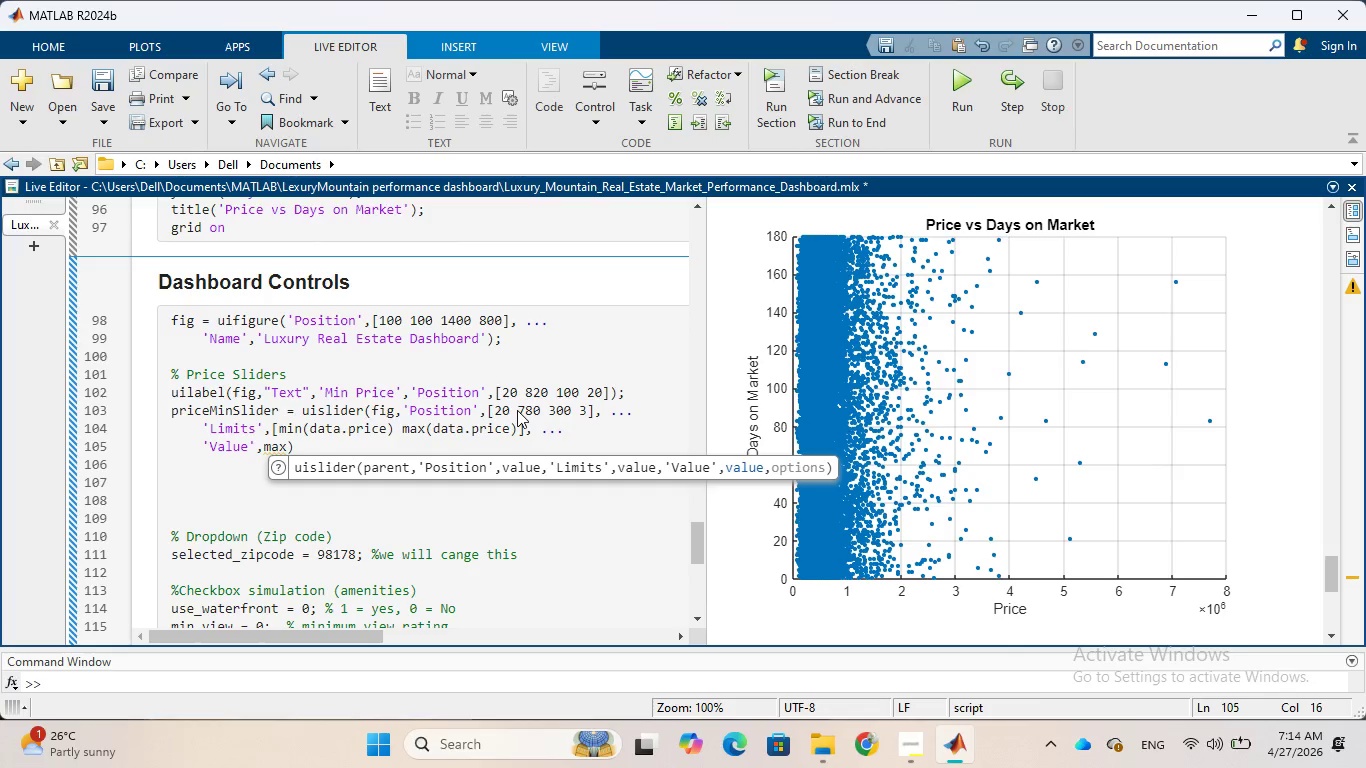 
key(Shift+9)
 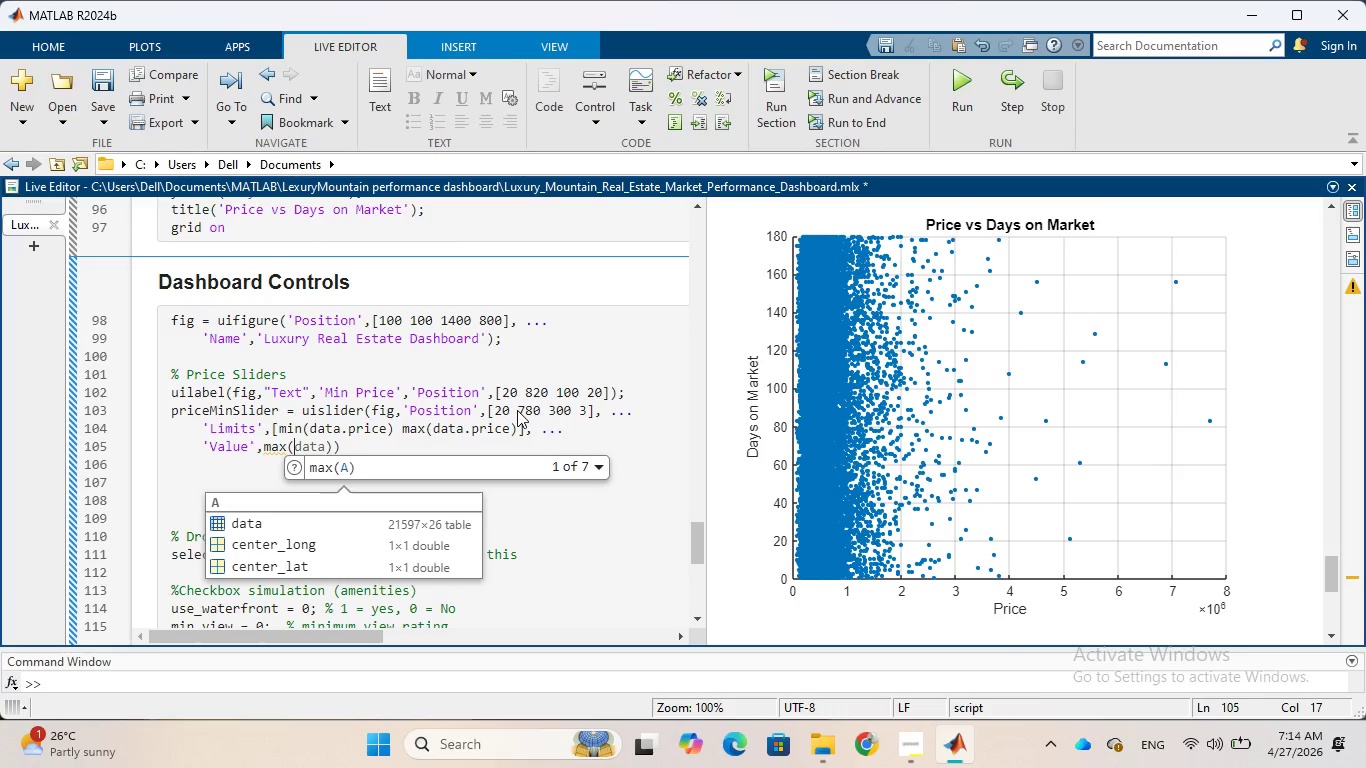 
wait(5.12)
 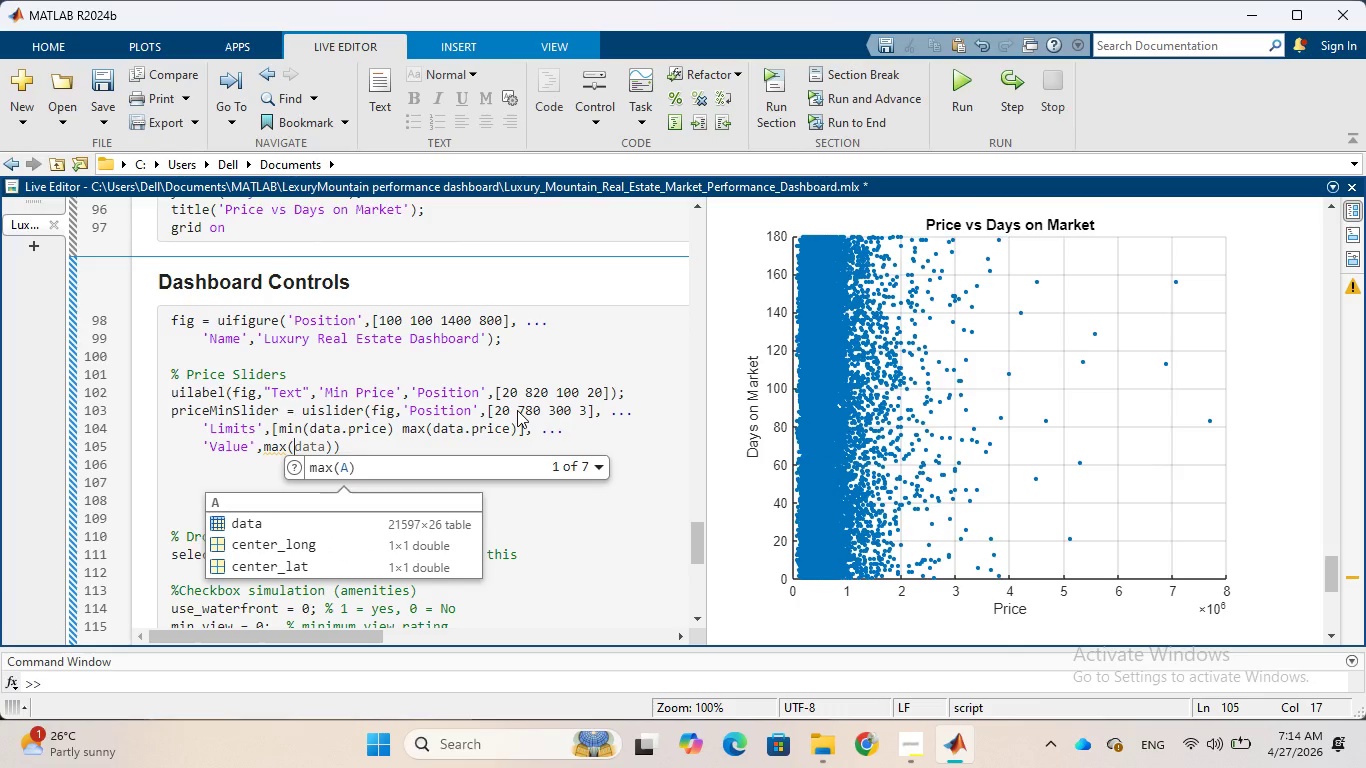 
type(data.price)
 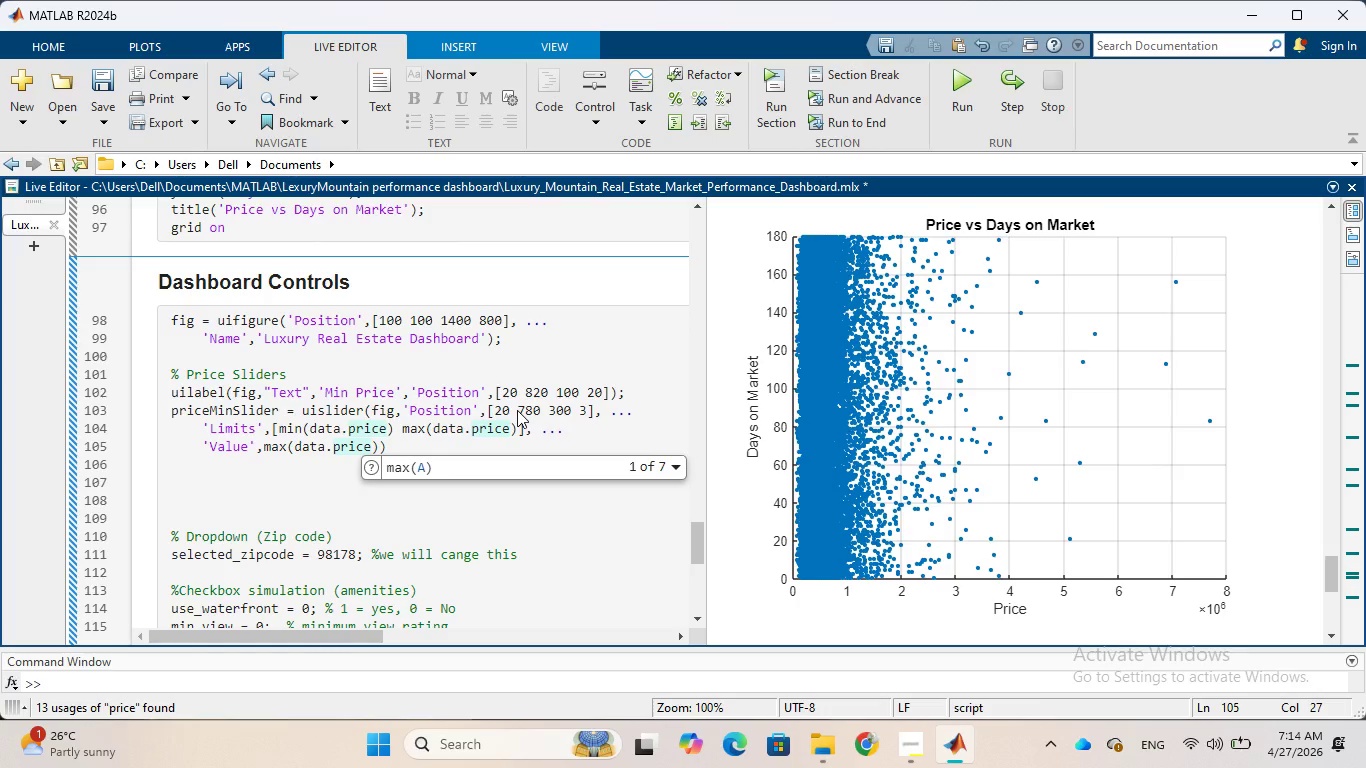 
wait(5.97)
 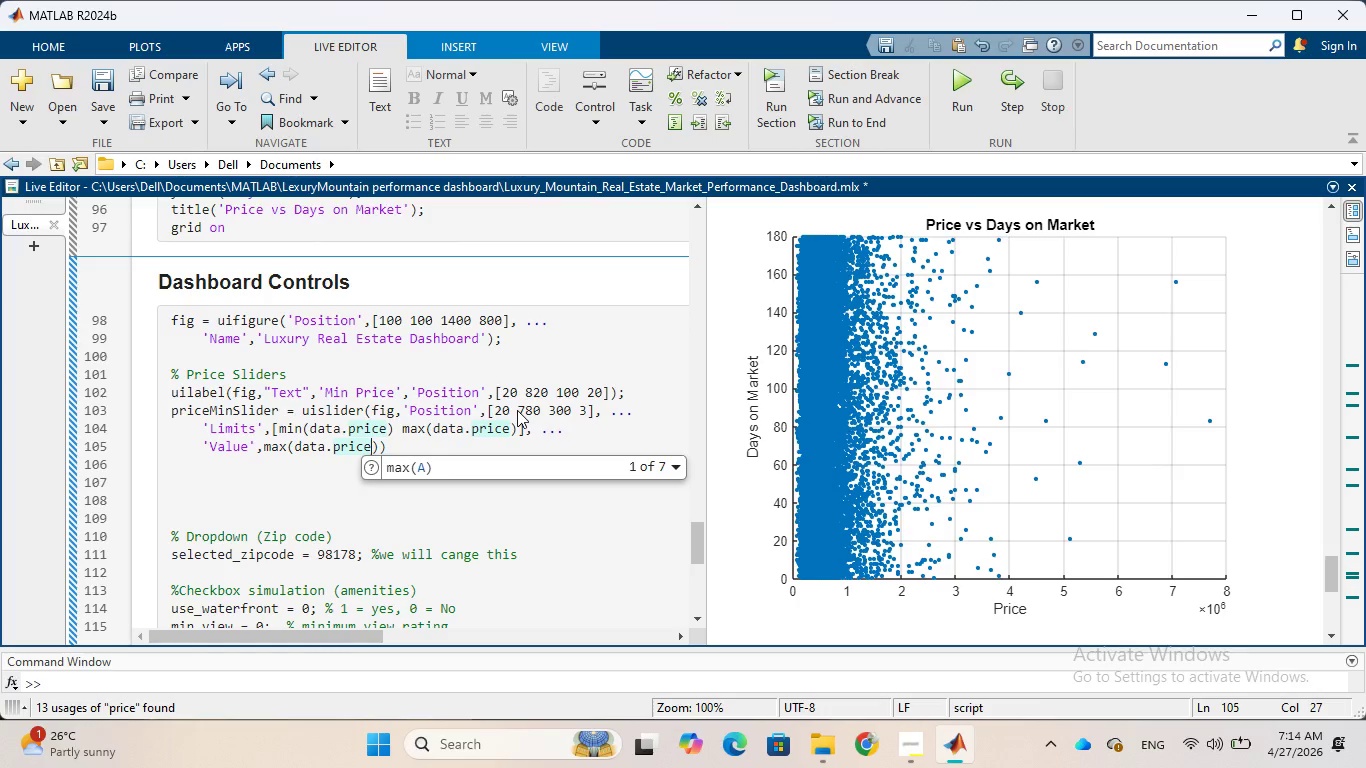 
key(ArrowRight)
 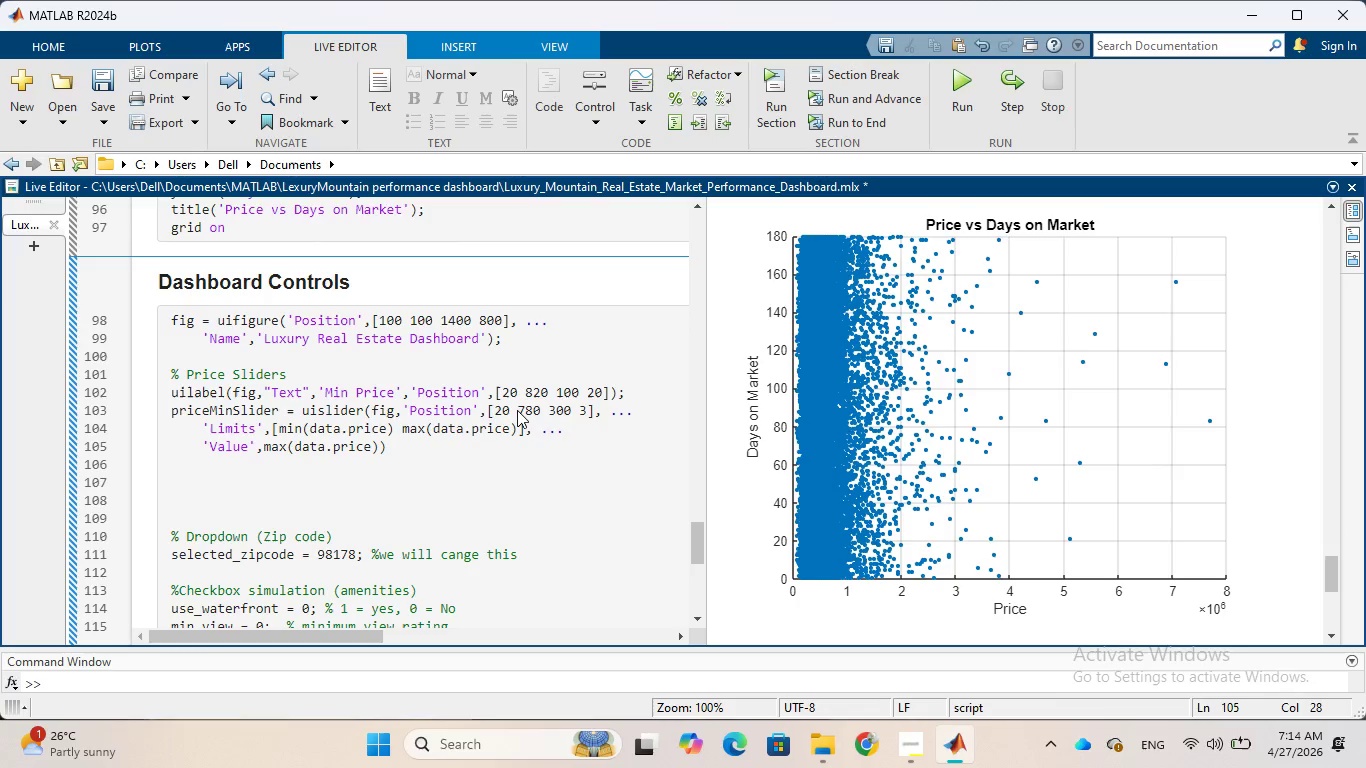 
wait(8.09)
 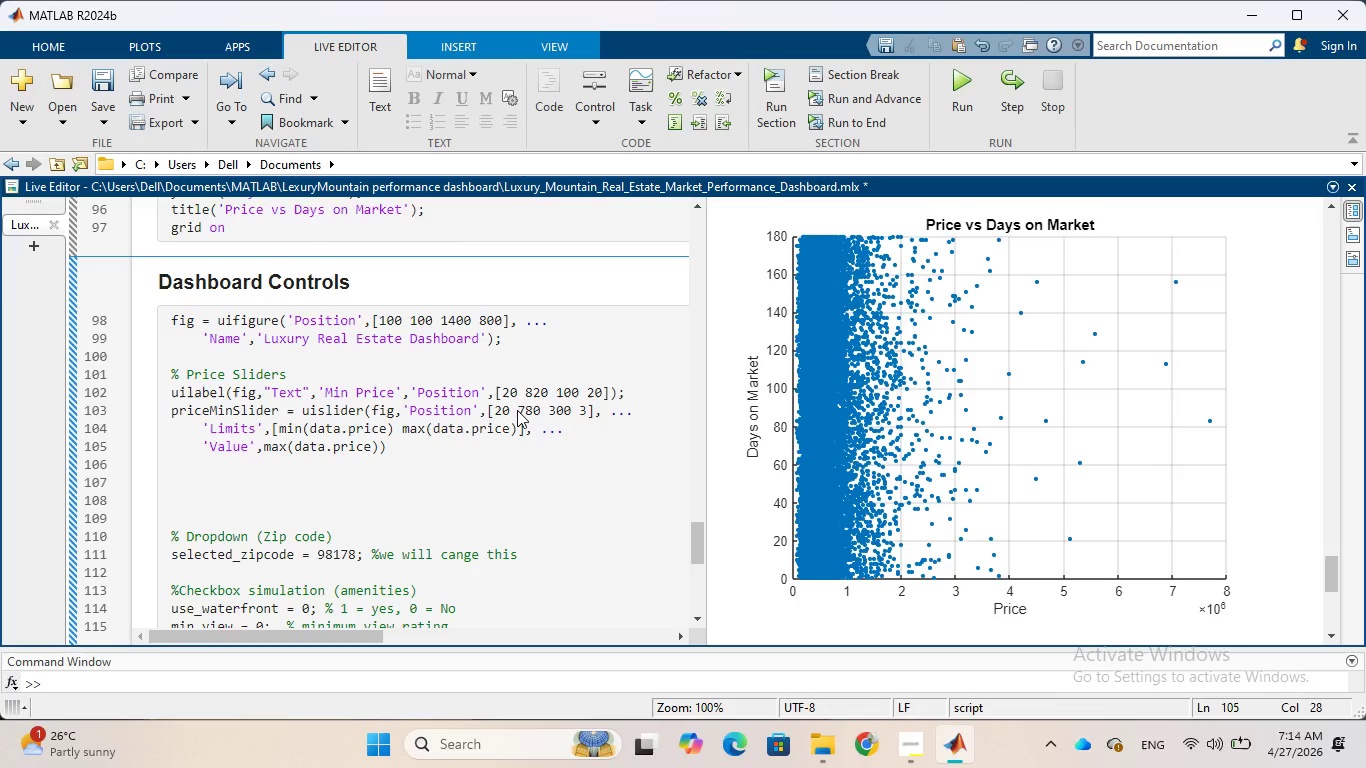 
key(Comma)
 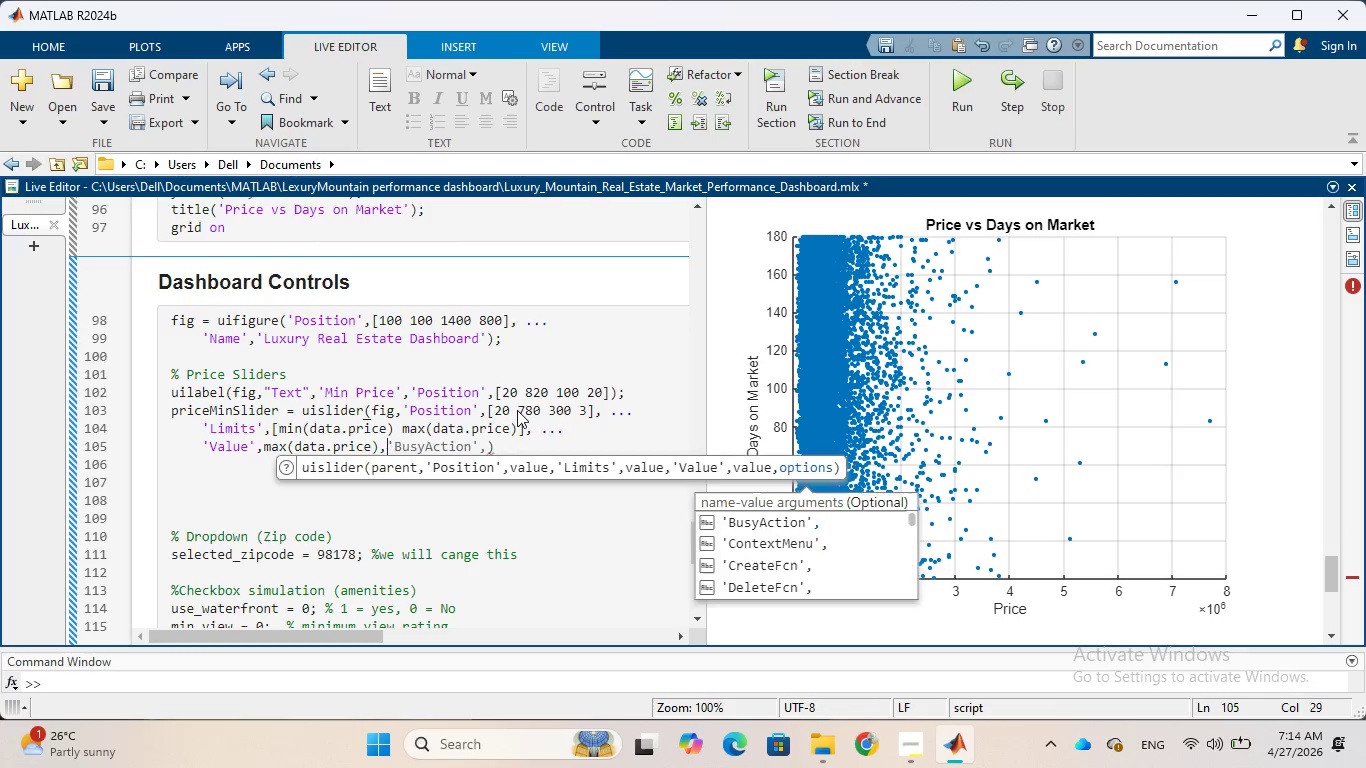 
key(Space)
 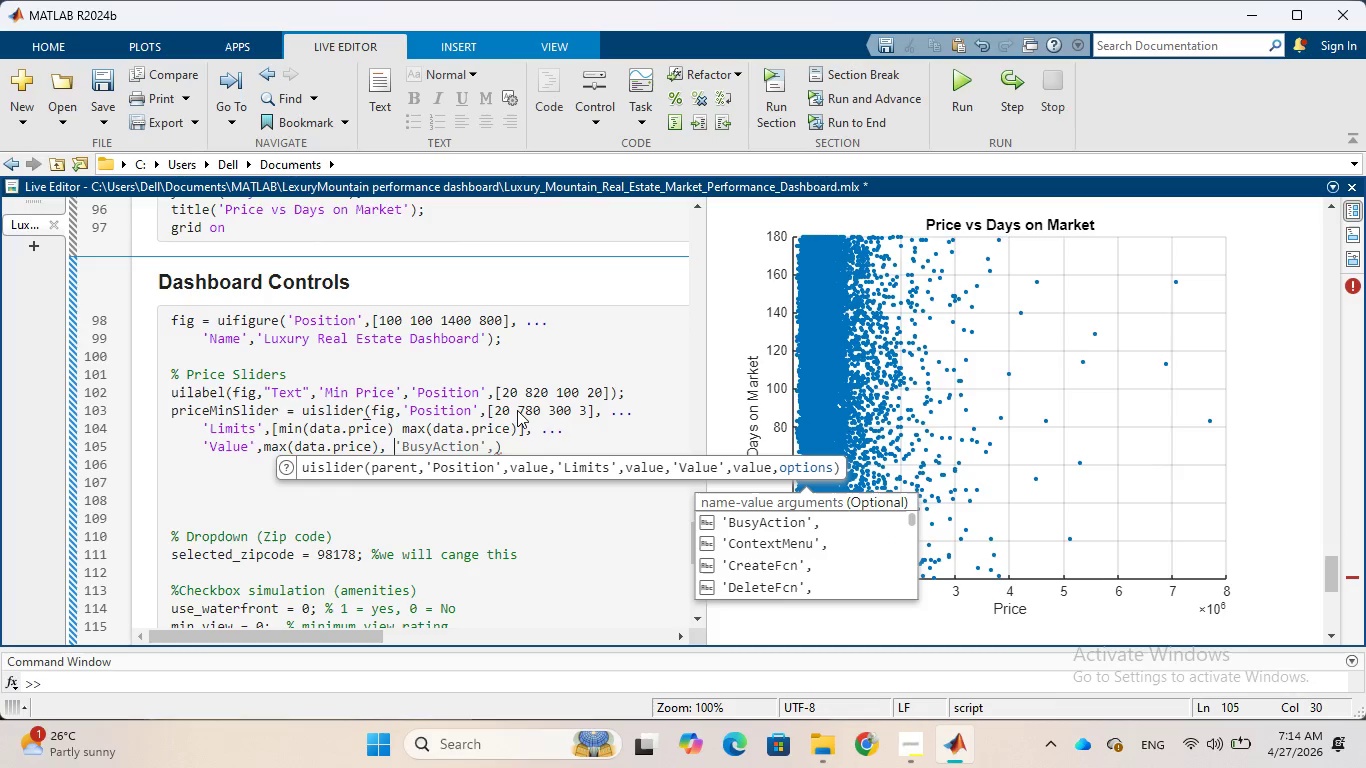 
key(Period)
 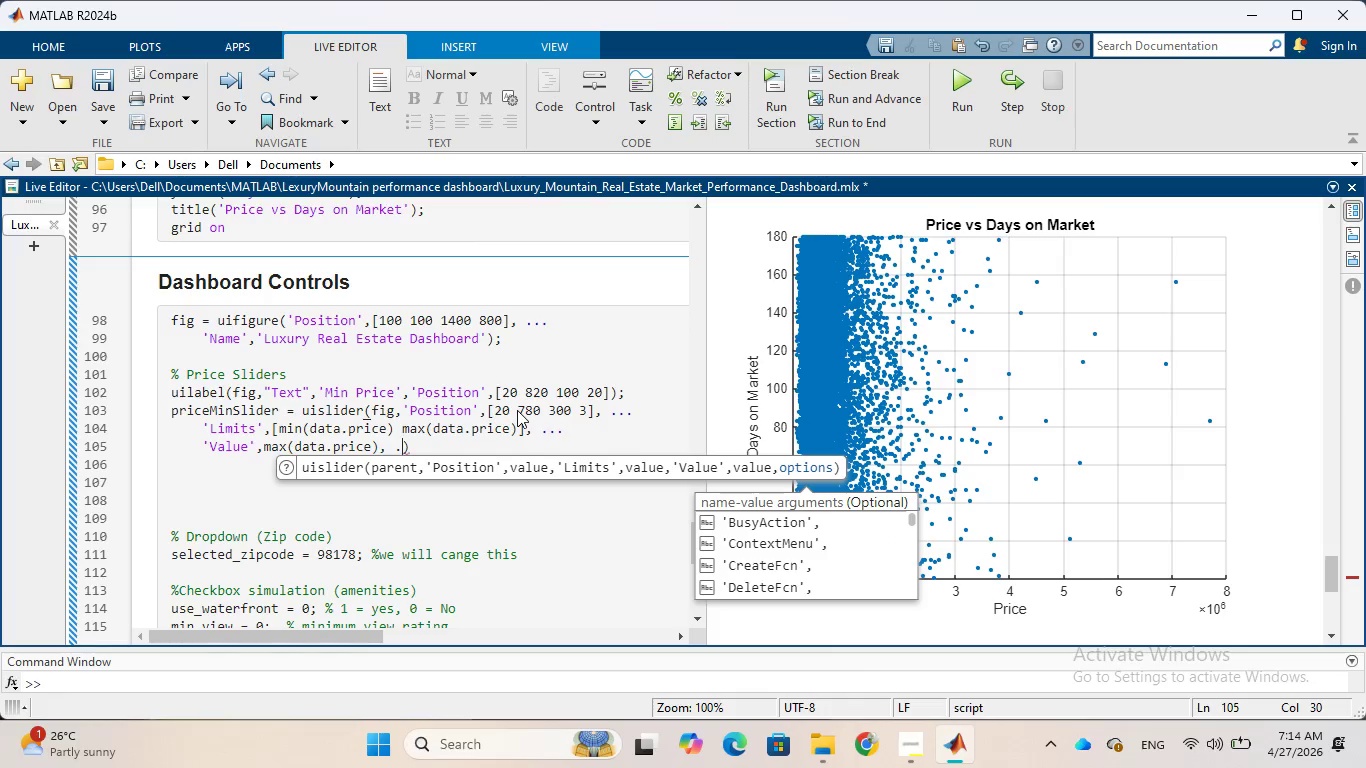 
key(Period)
 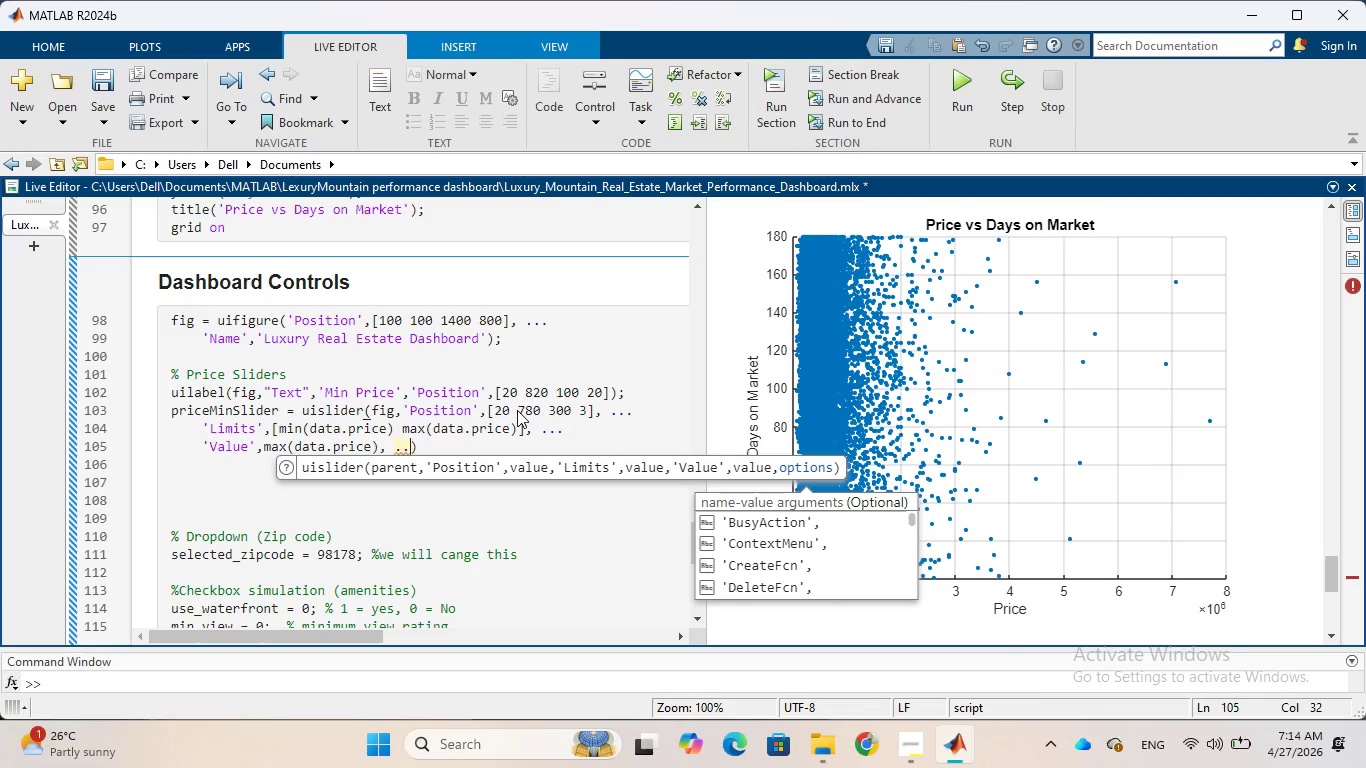 
key(Period)
 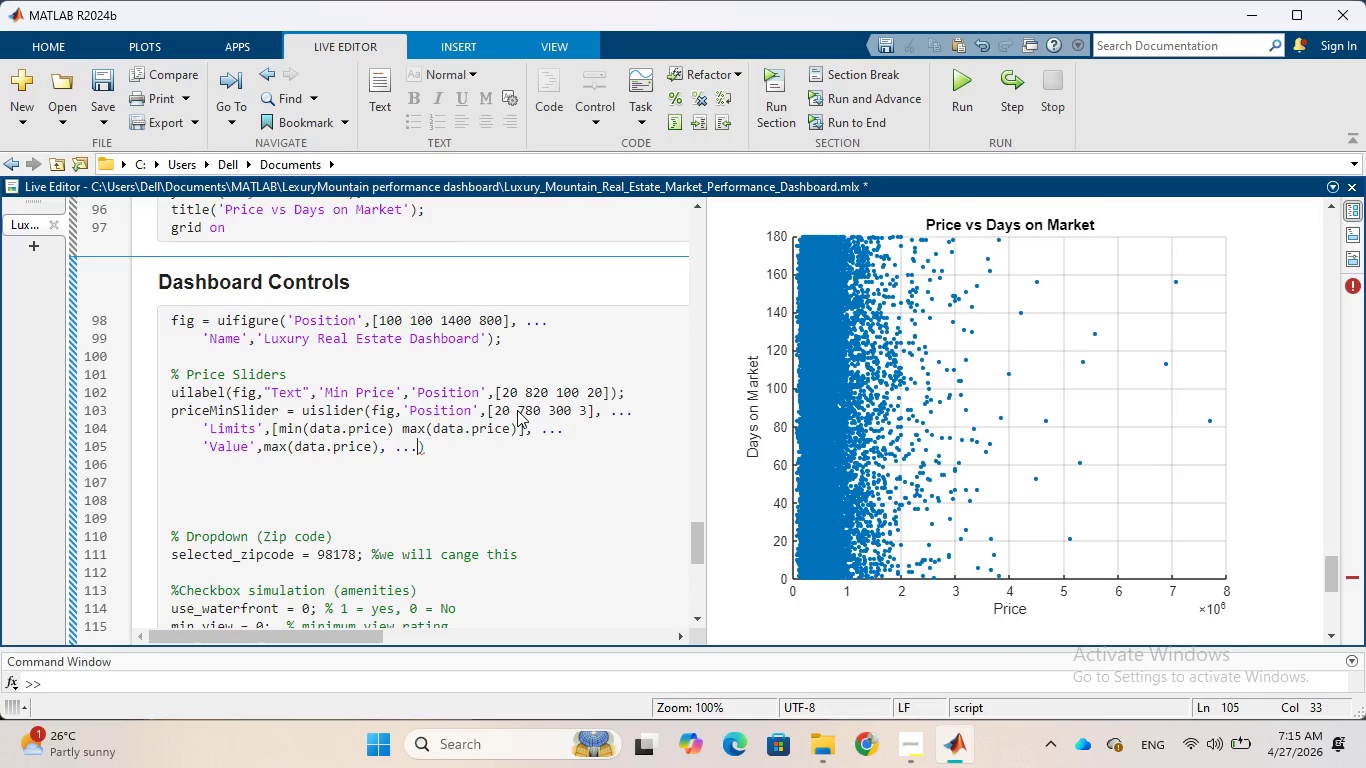 
wait(7.06)
 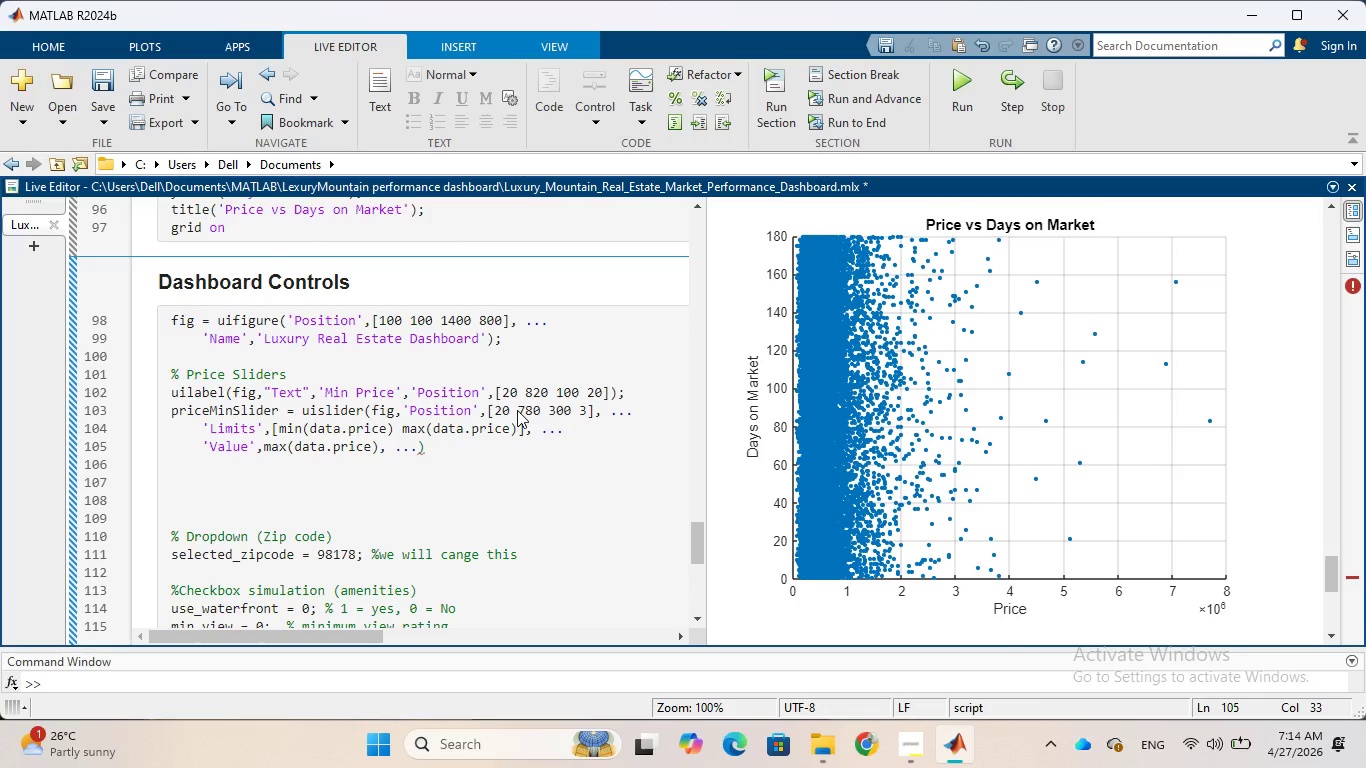 
key(Enter)
 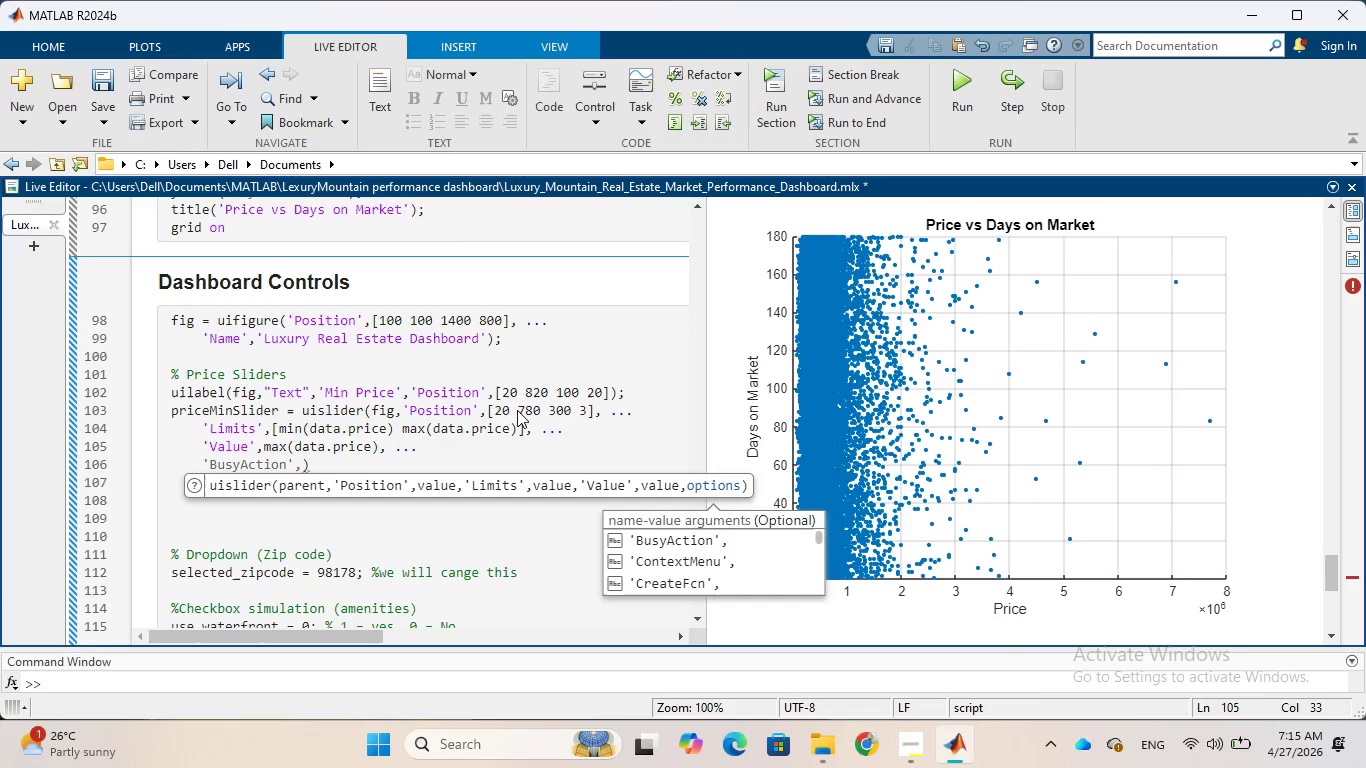 
type('Value)
key(Tab)
 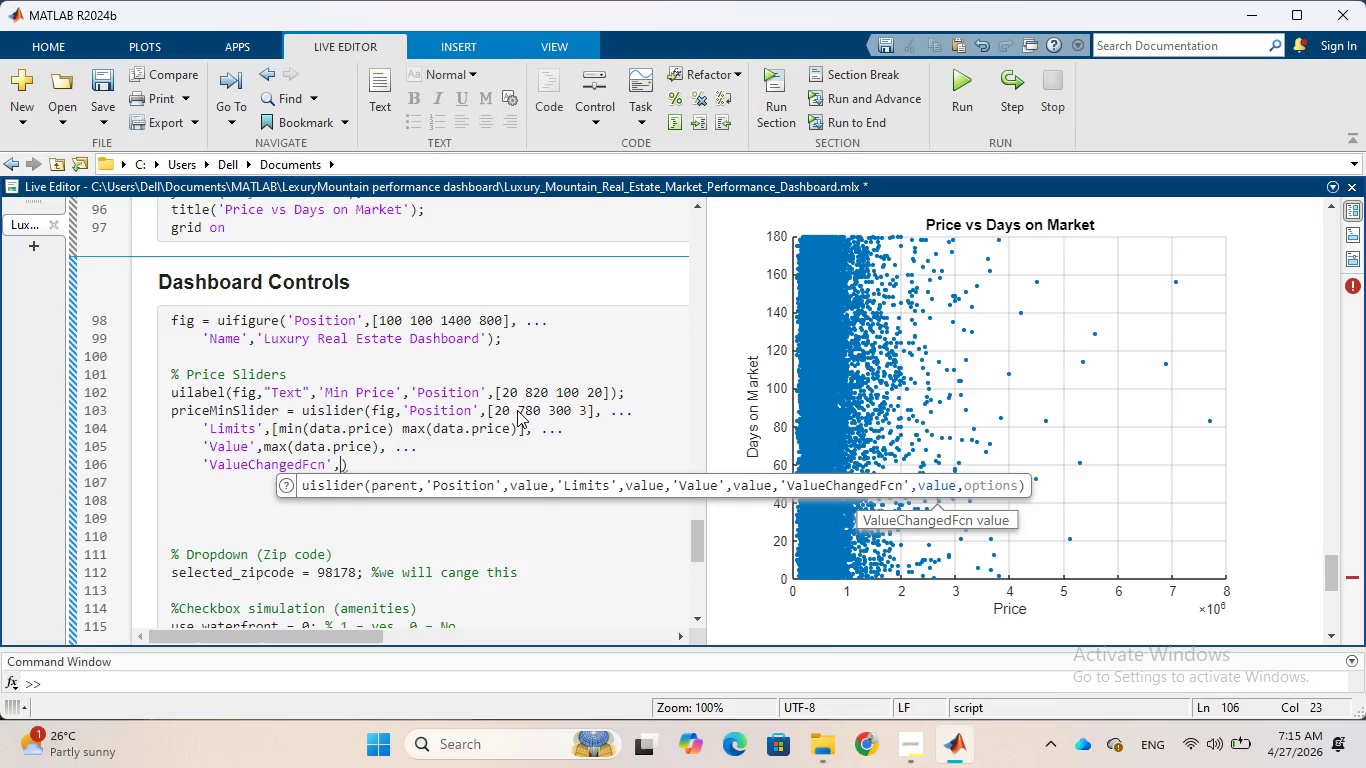 
wait(5.44)
 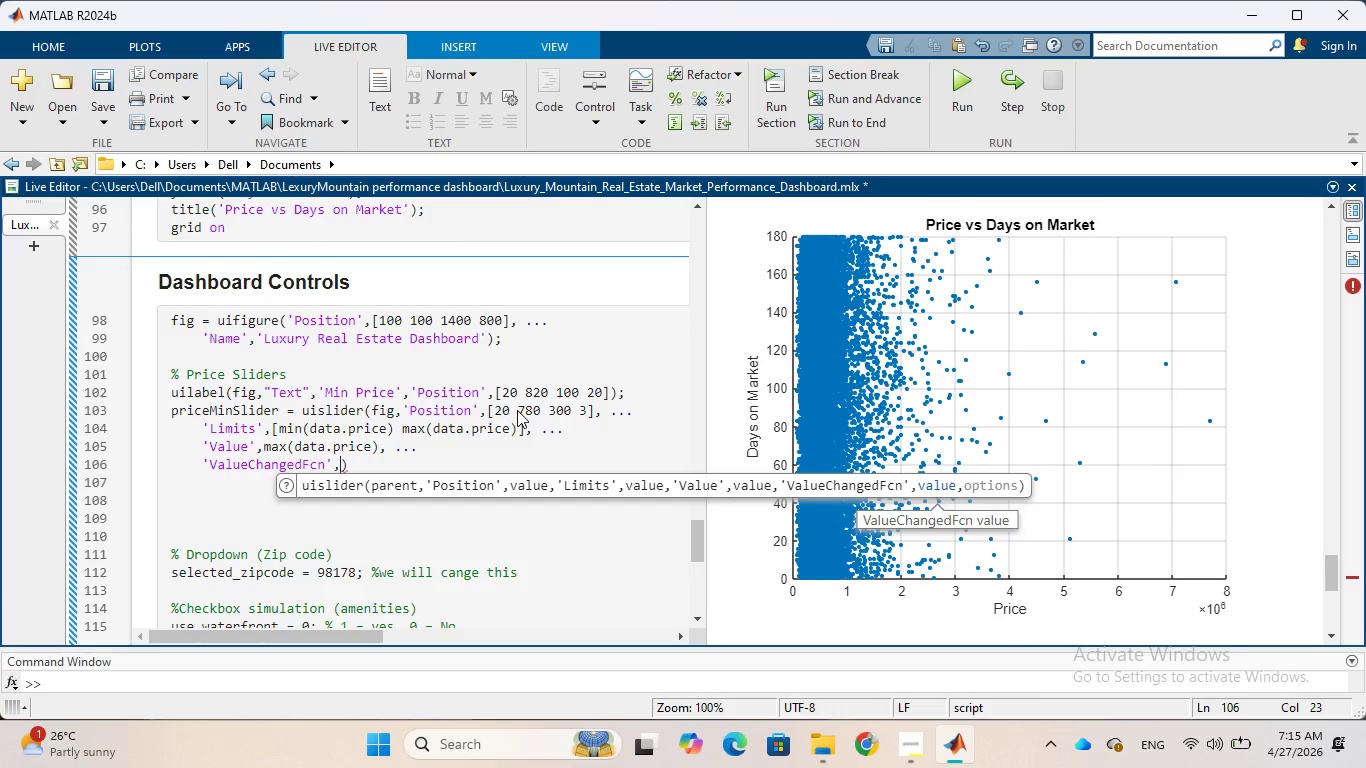 
key(Shift+2)
 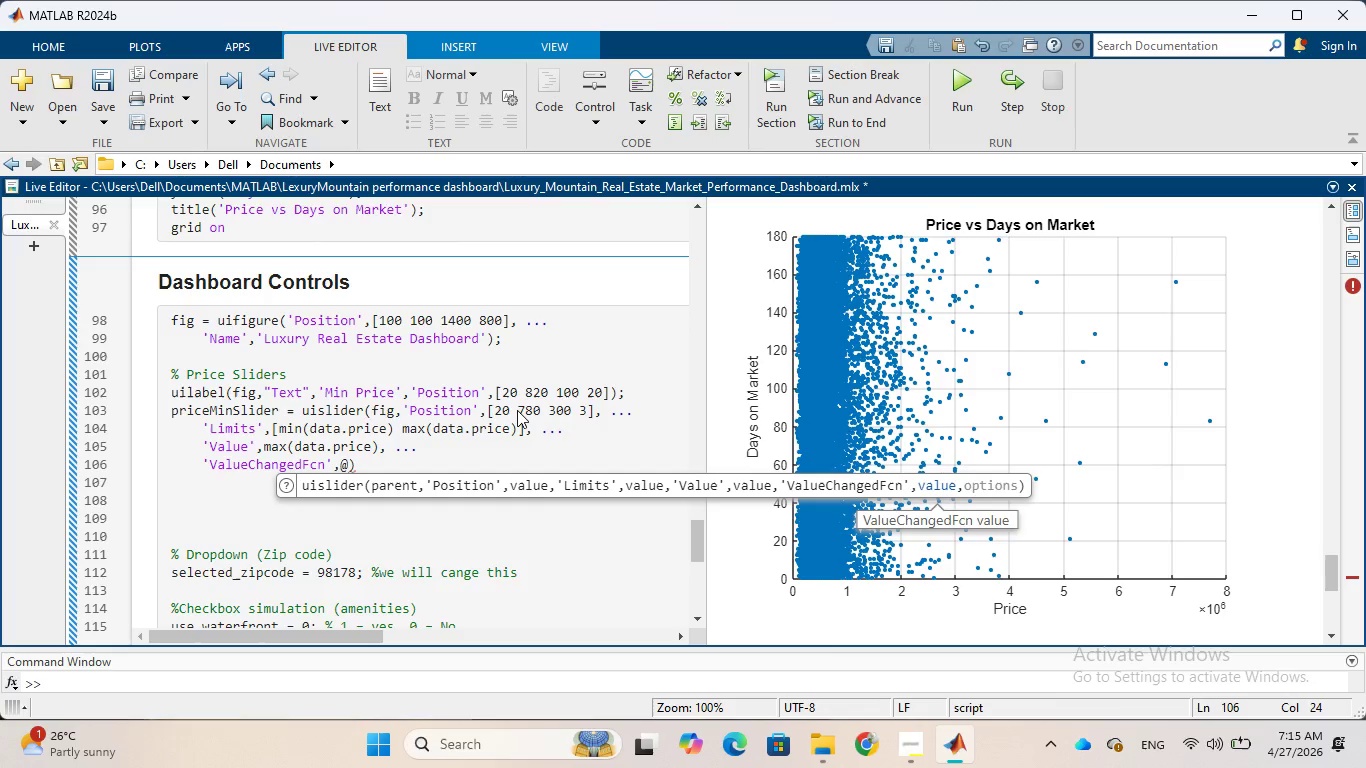 
key(Shift+9)
 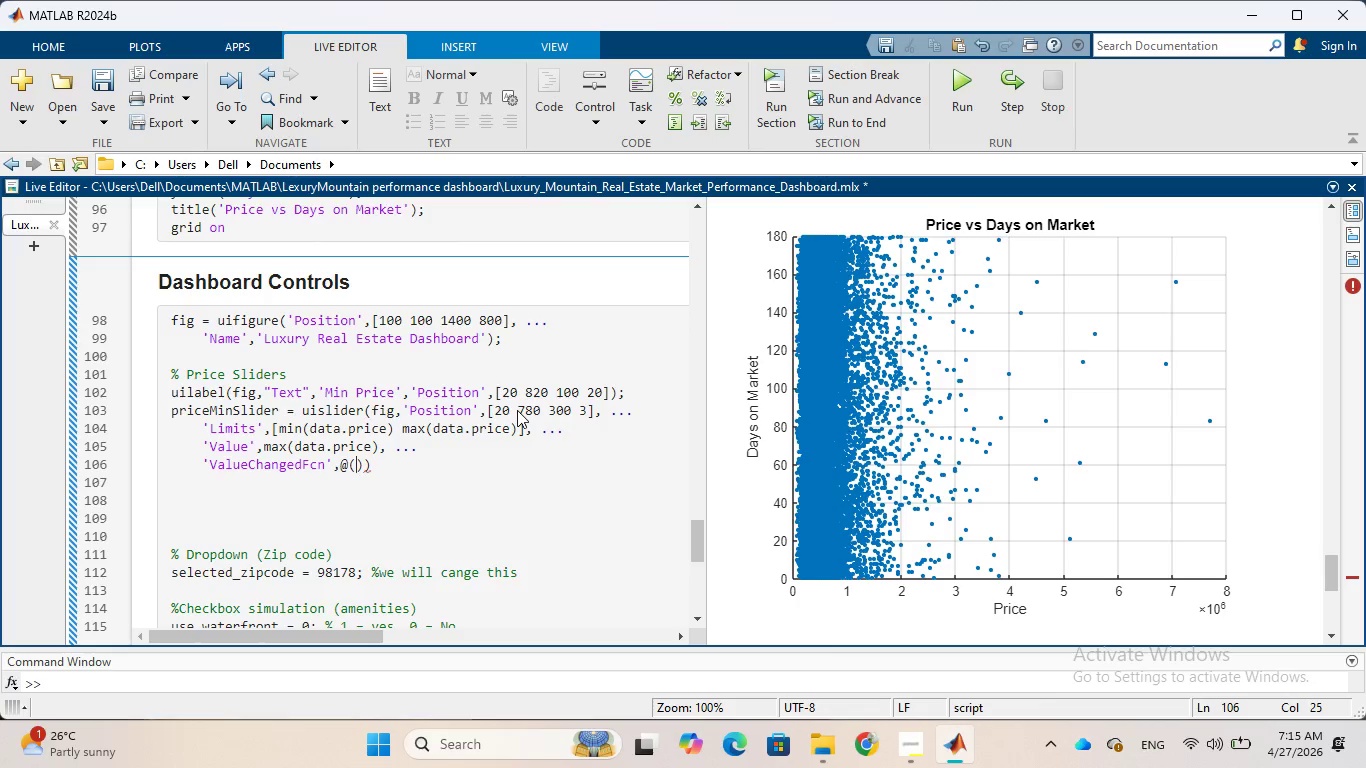 
key(S)
 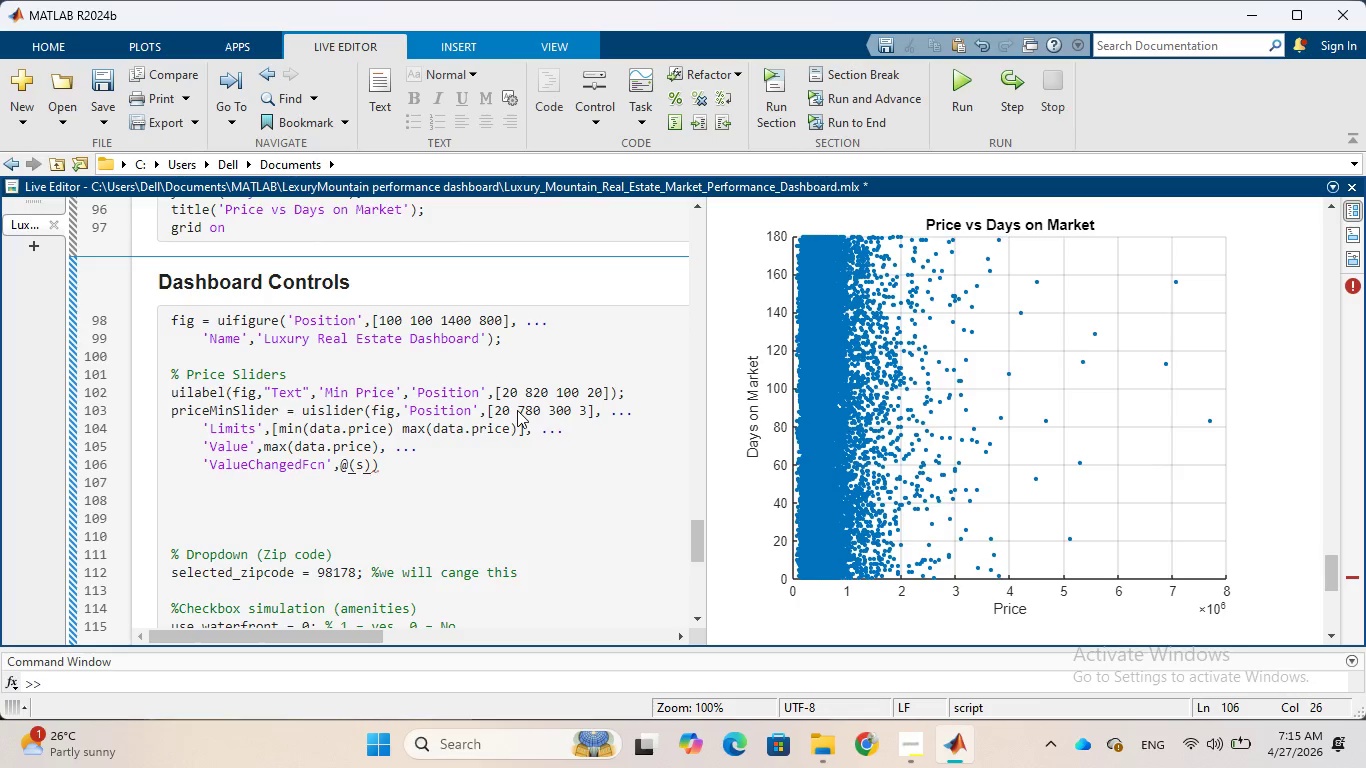 
key(Comma)
 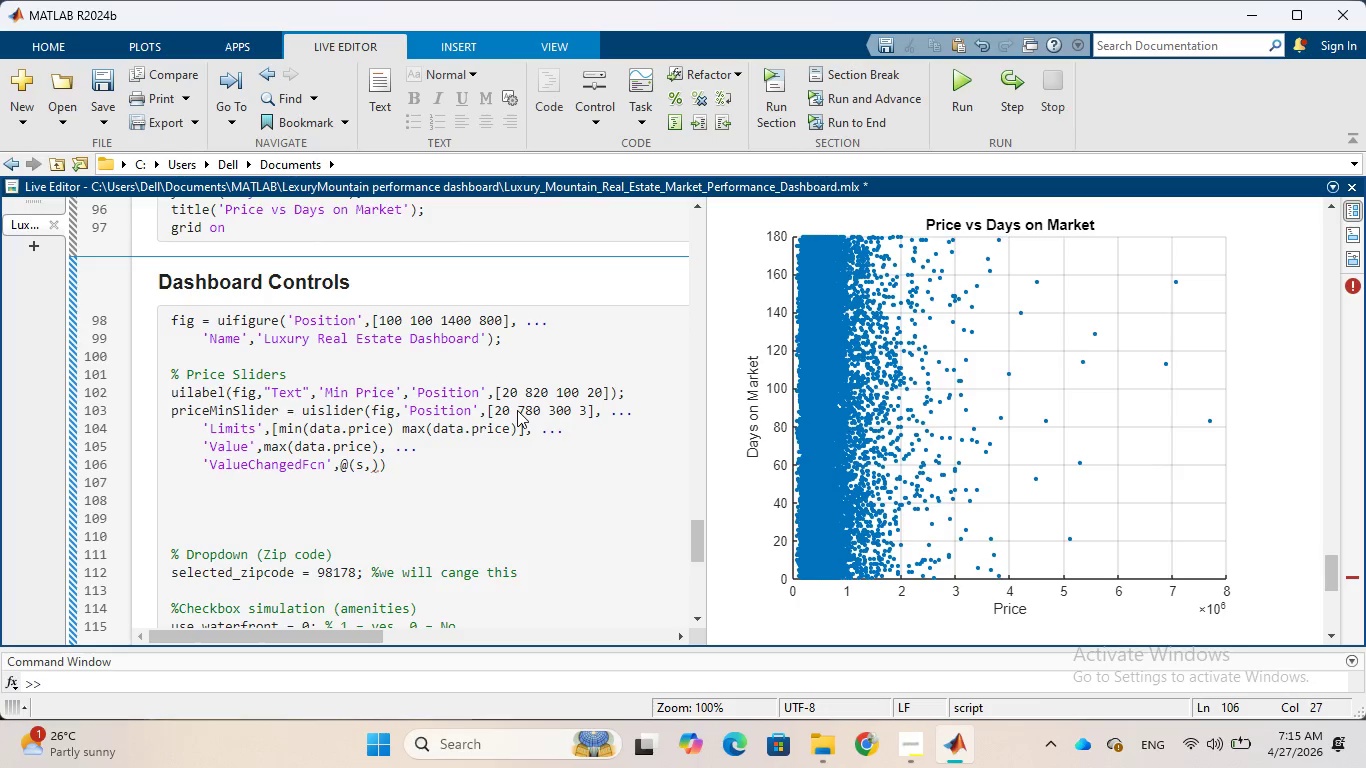 
key(E)
 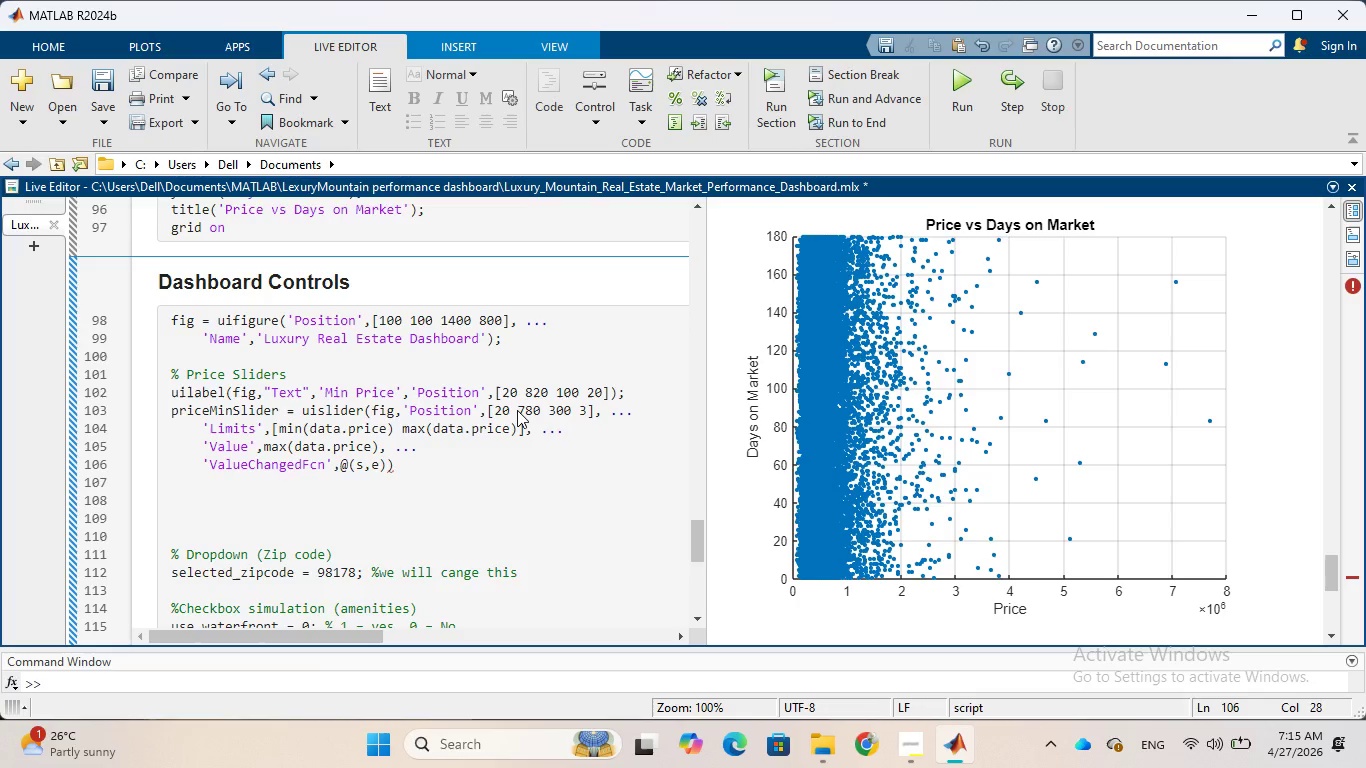 
wait(7.73)
 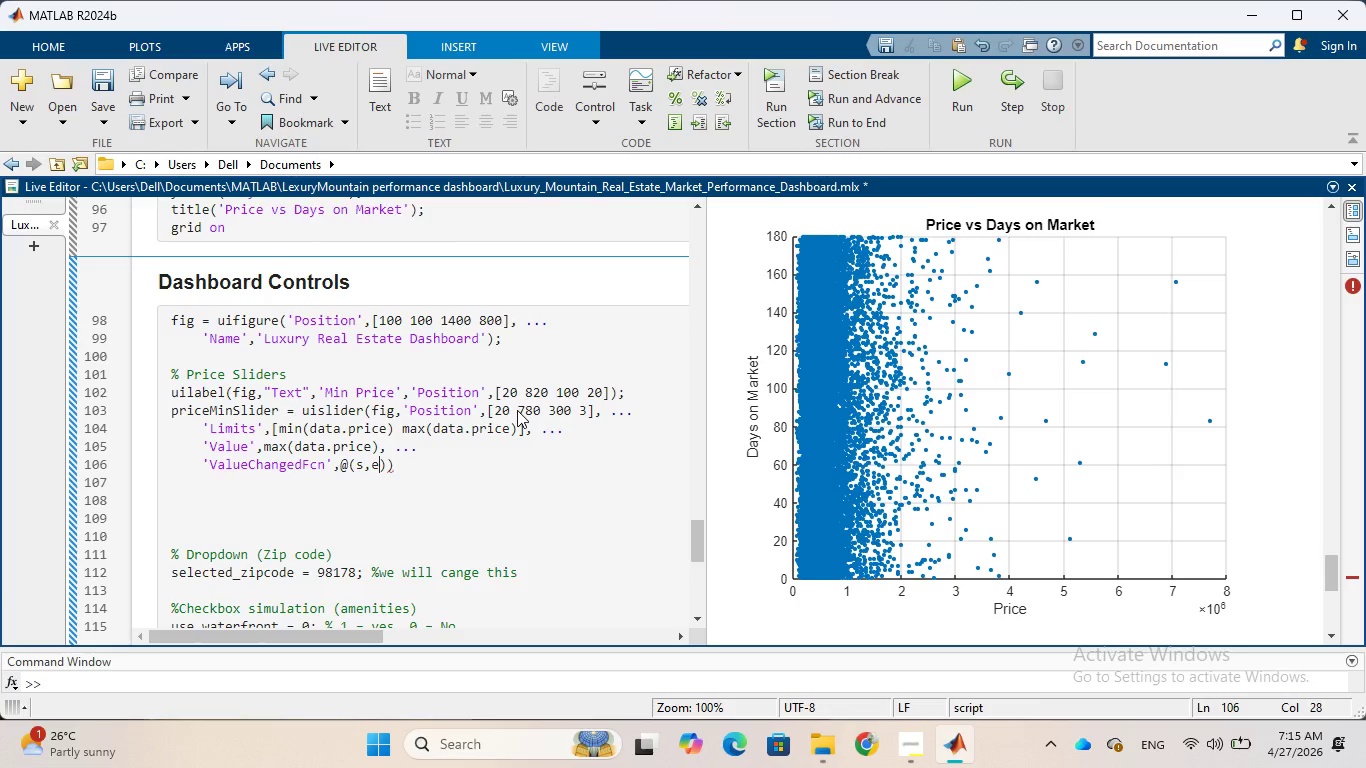 
key(ArrowRight)
 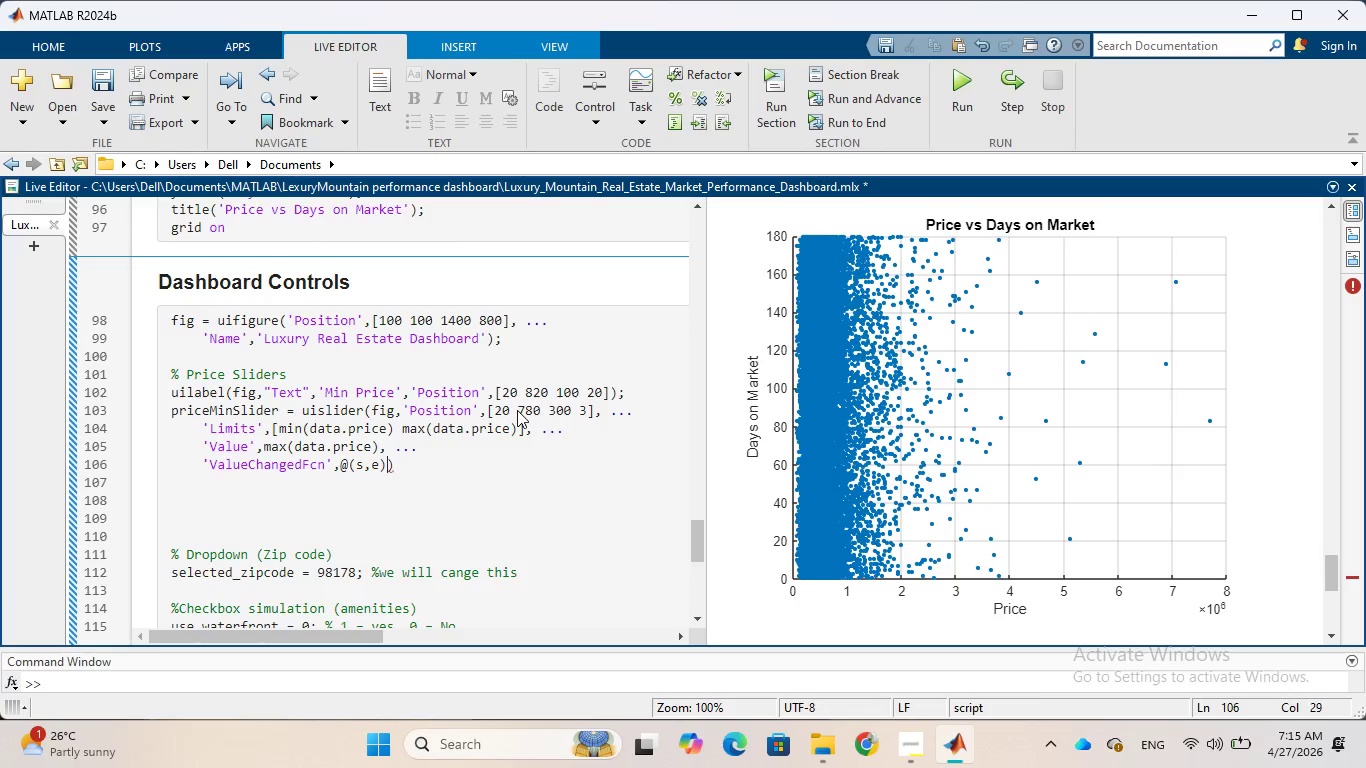 
type( updateVisual)
 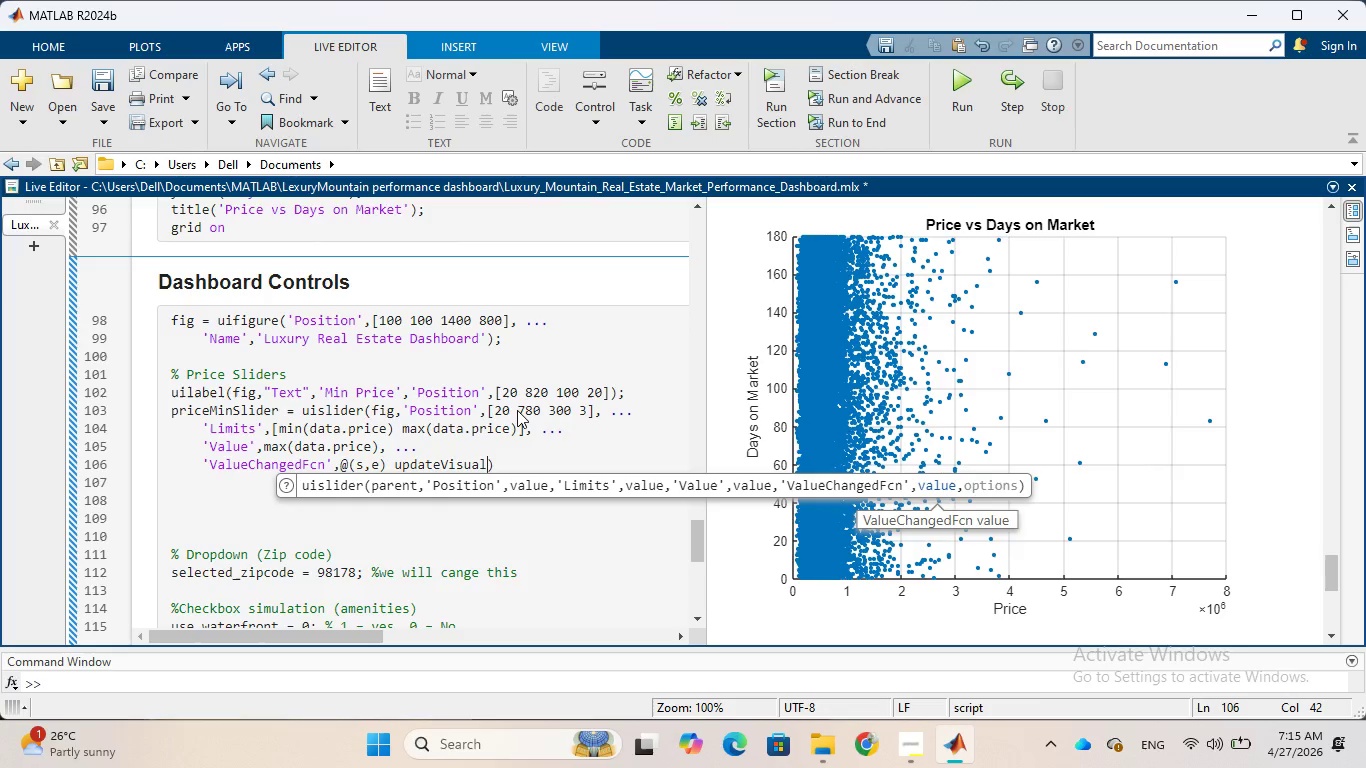 
type(s()
 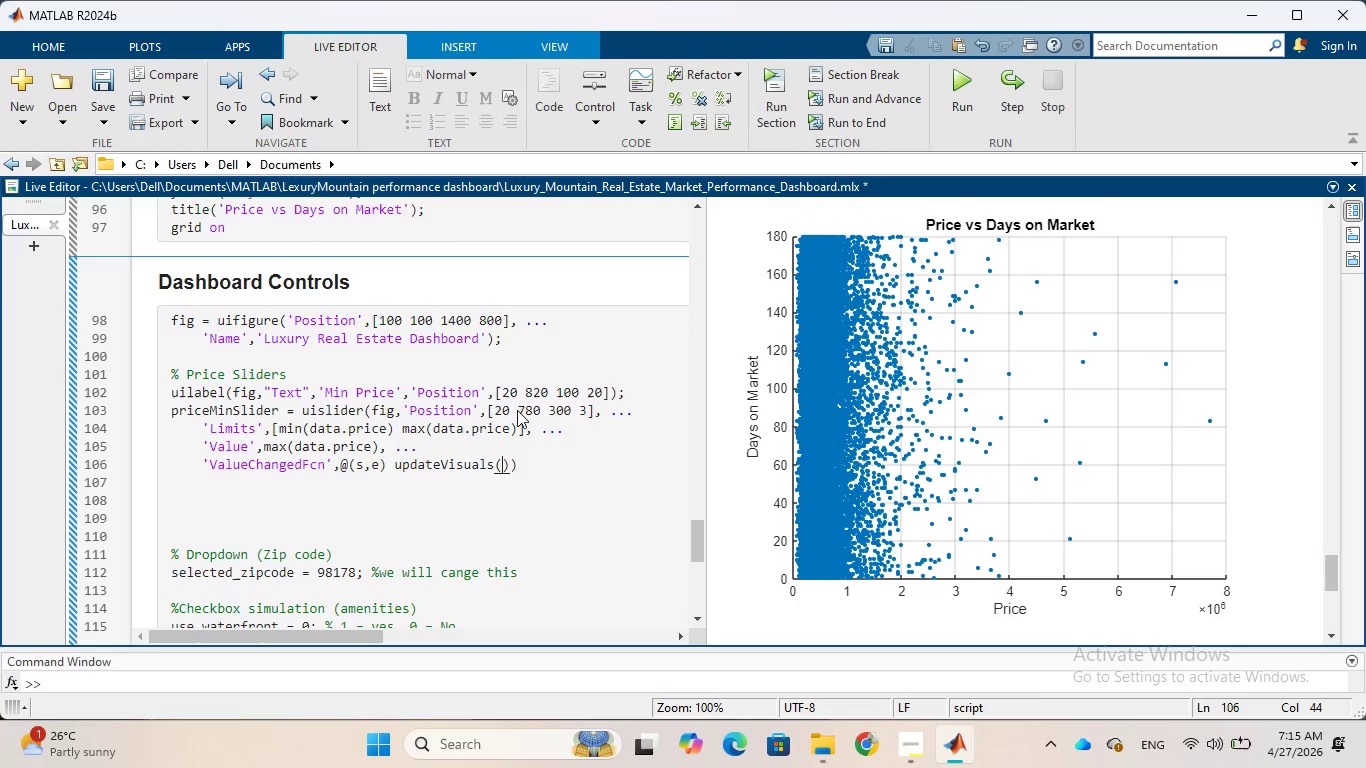 
key(ArrowRight)
 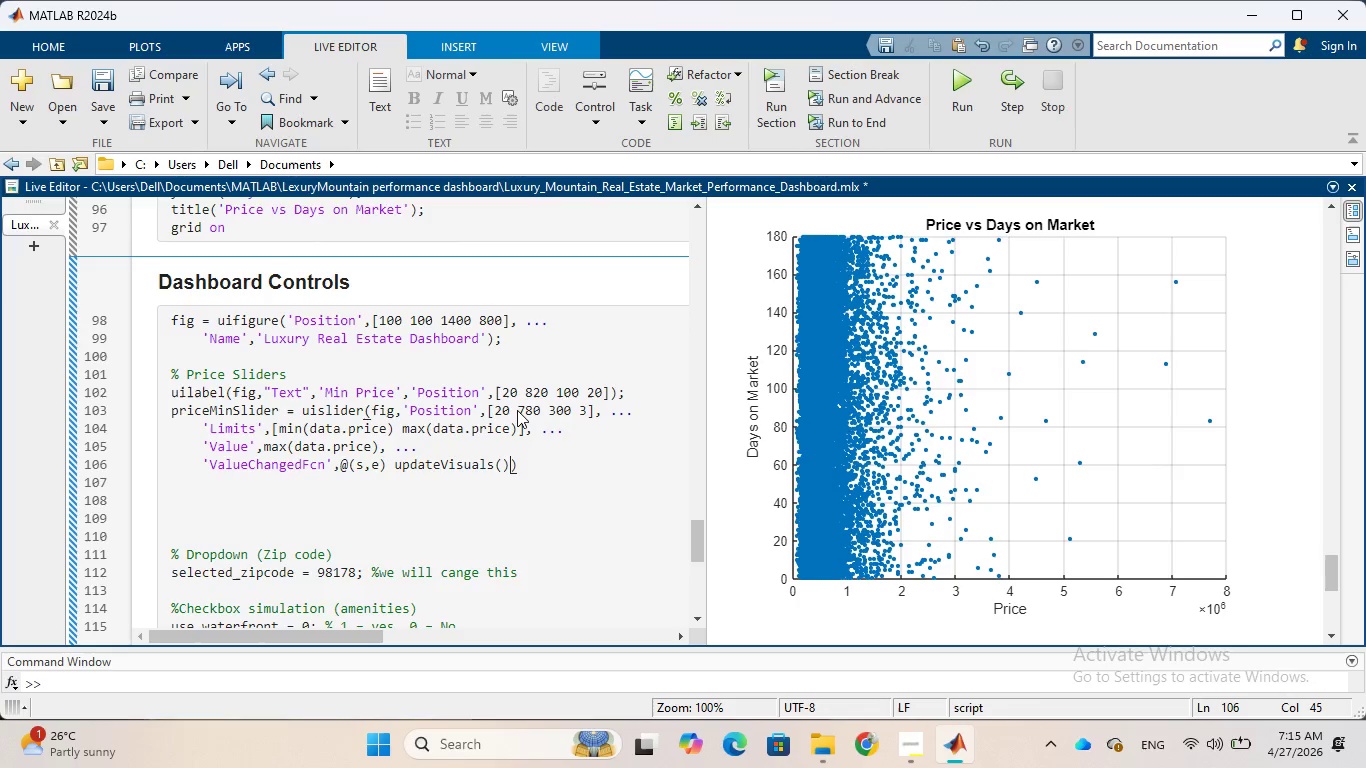 
key(ArrowRight)
 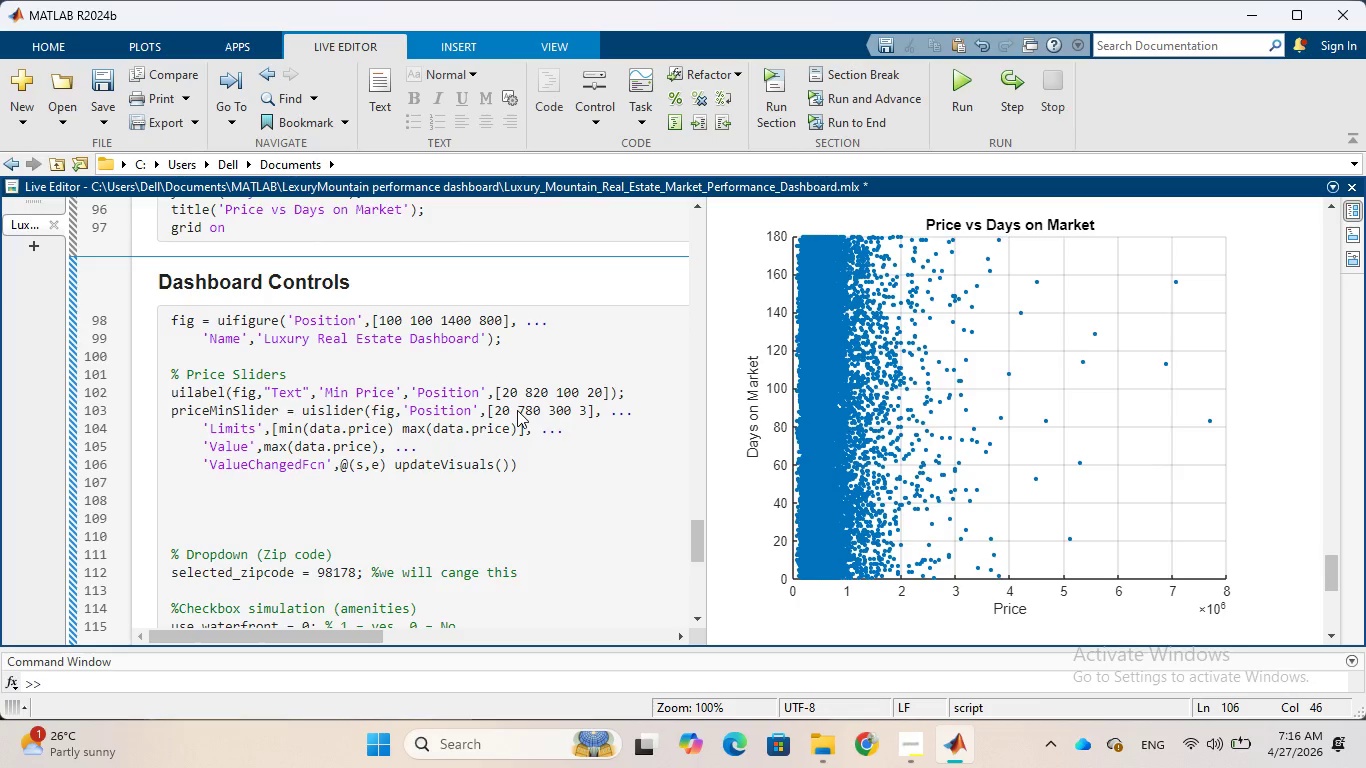 
key(Semicolon)
 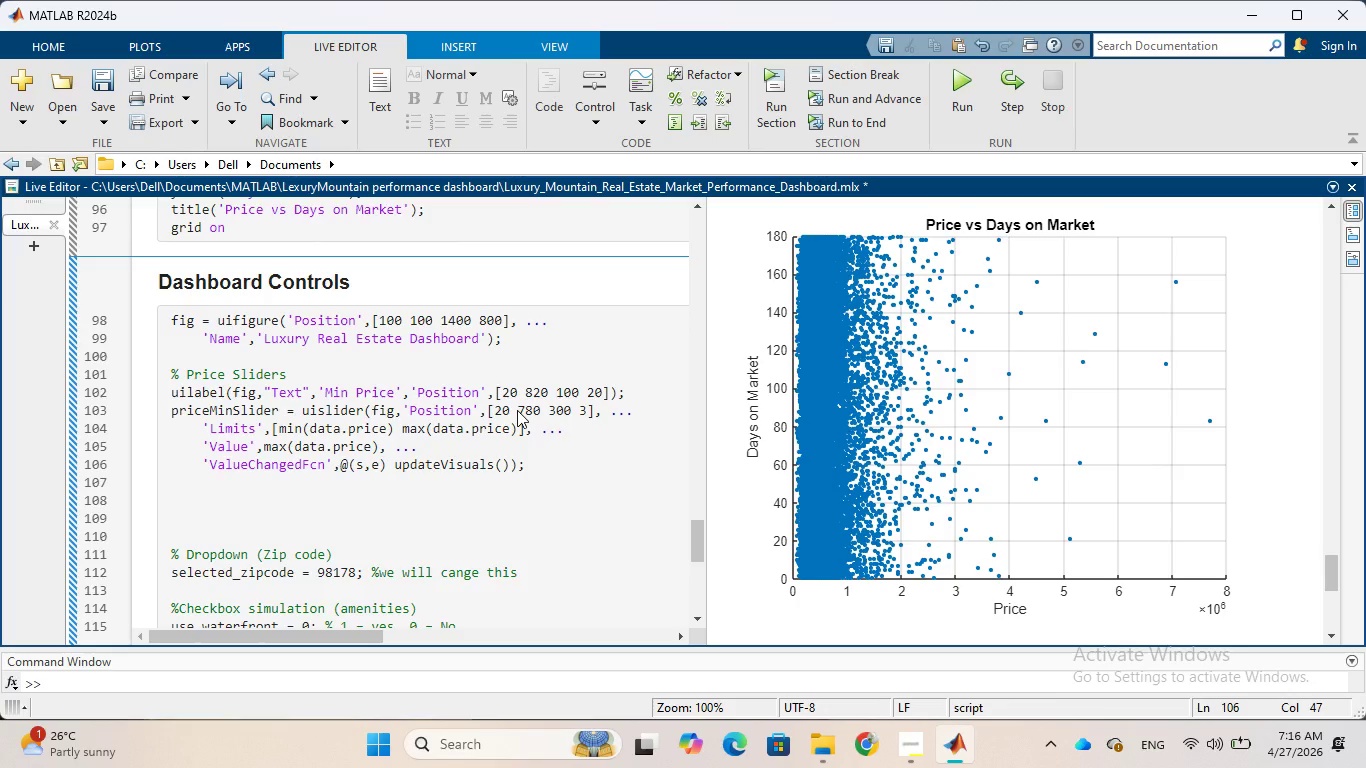 
wait(24.34)
 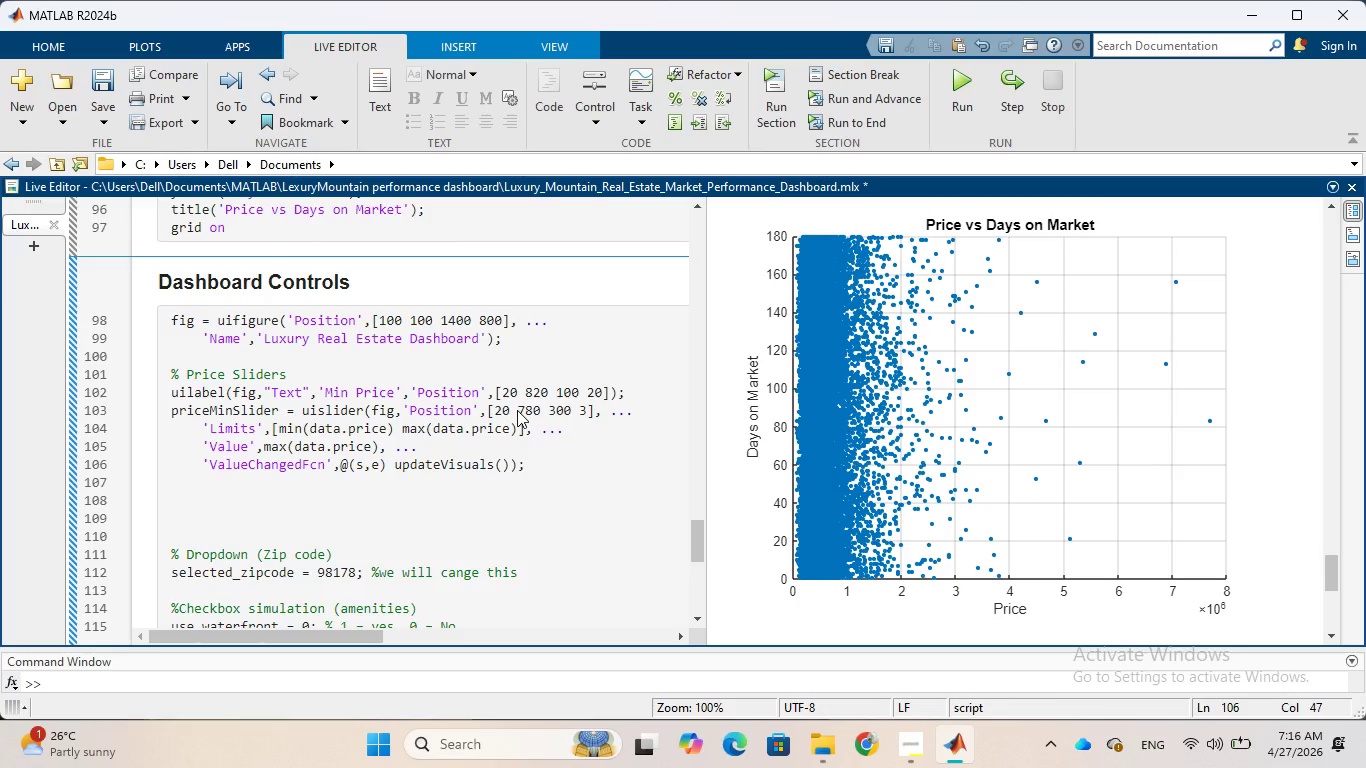 
key(Enter)
 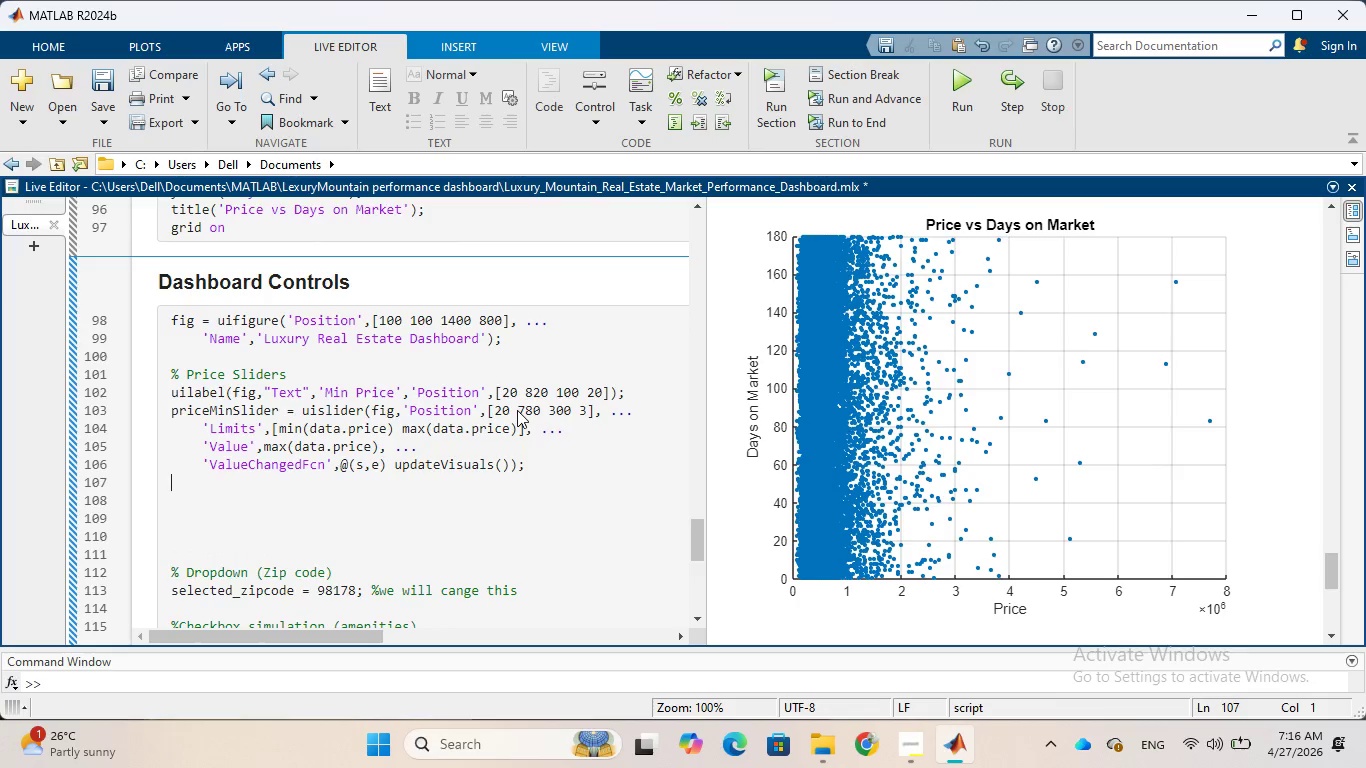 
key(Enter)
 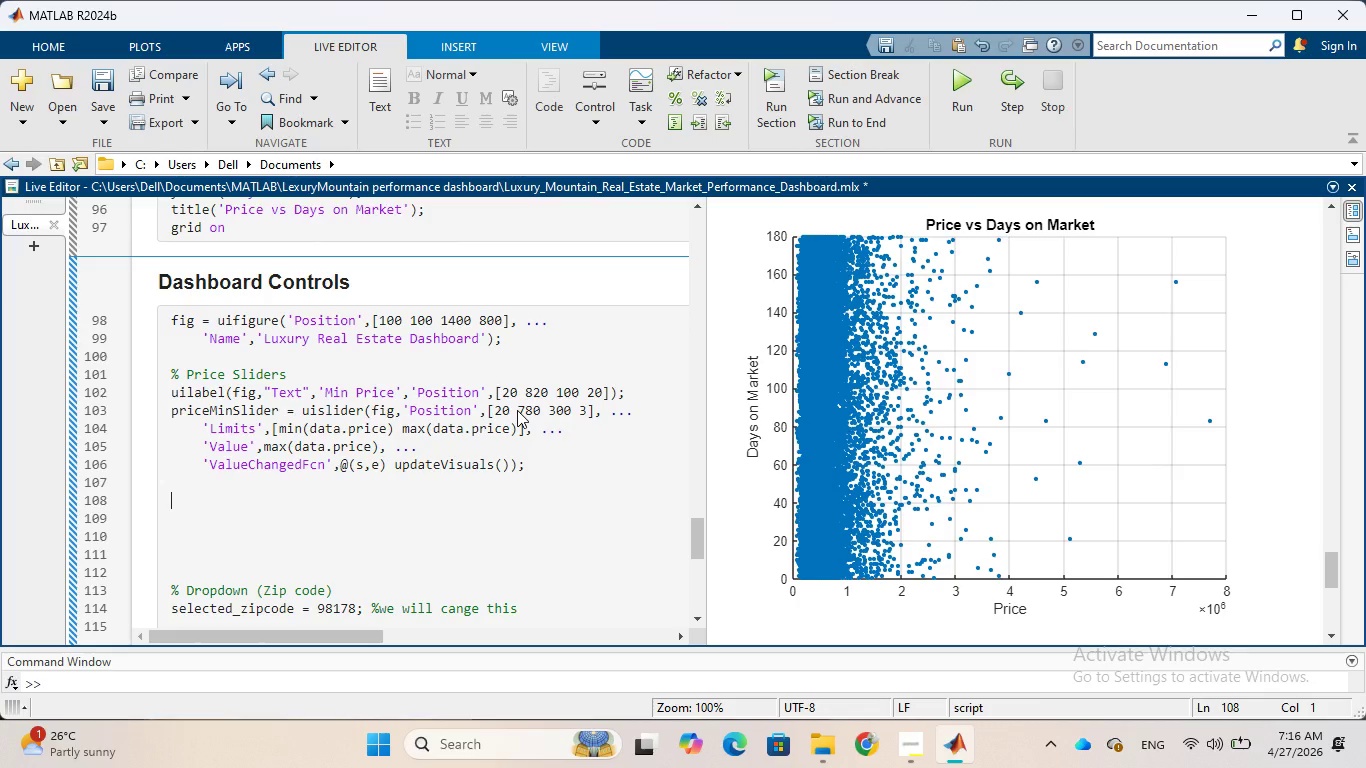 
wait(13.89)
 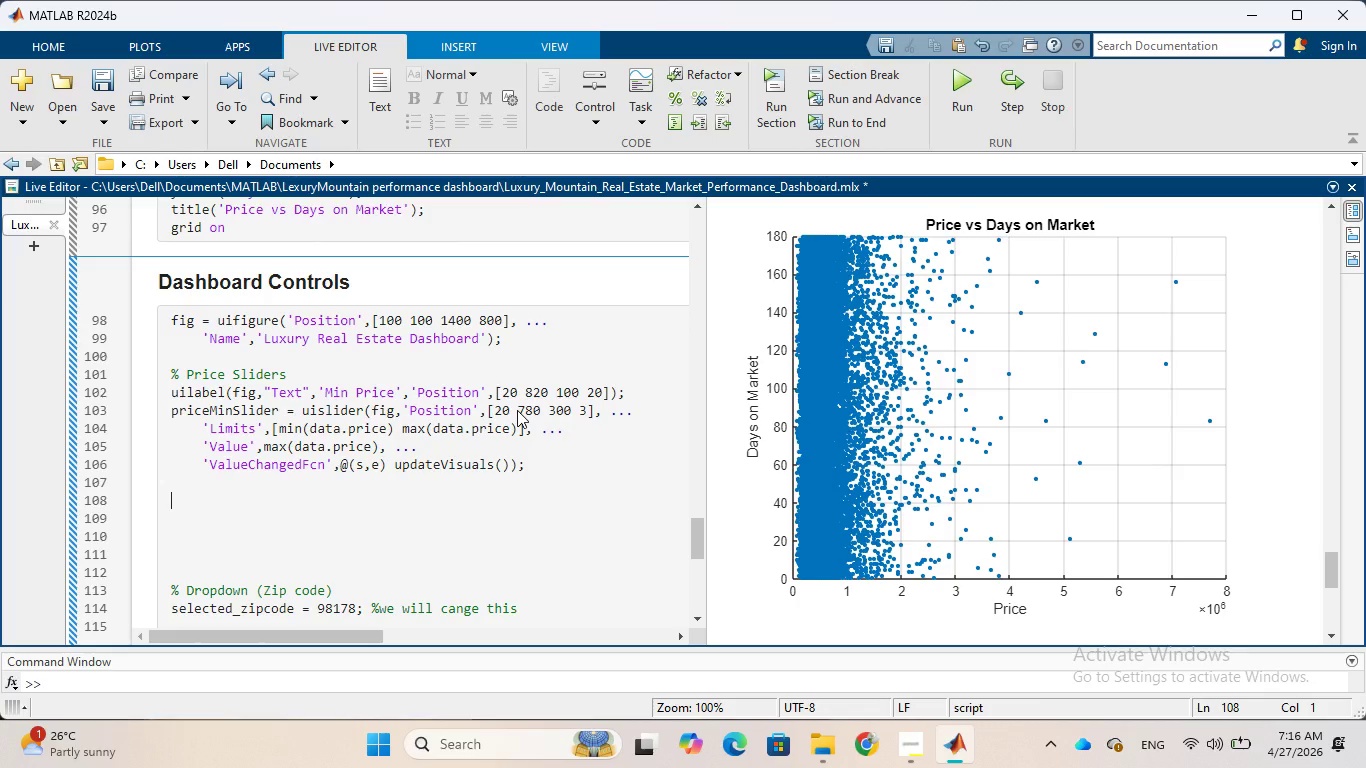 
key(Enter)
 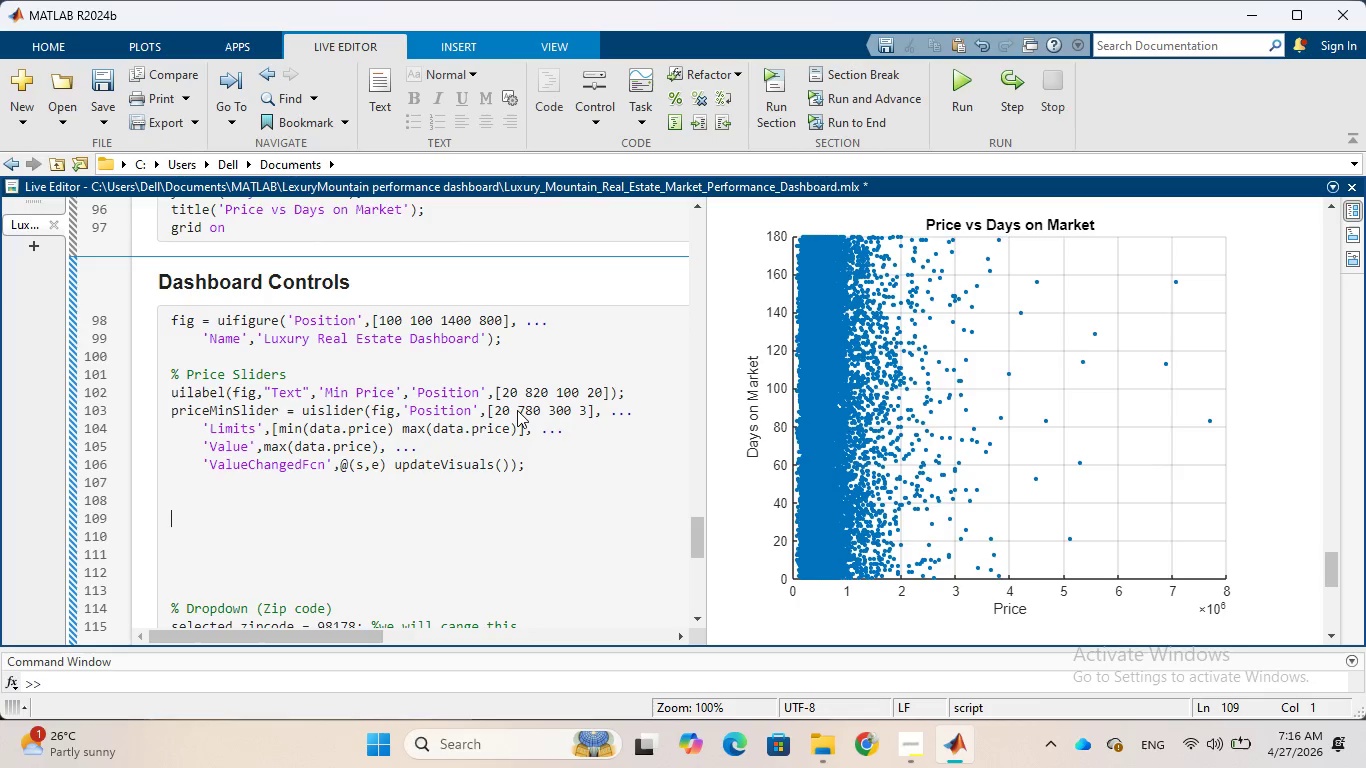 
wait(5.23)
 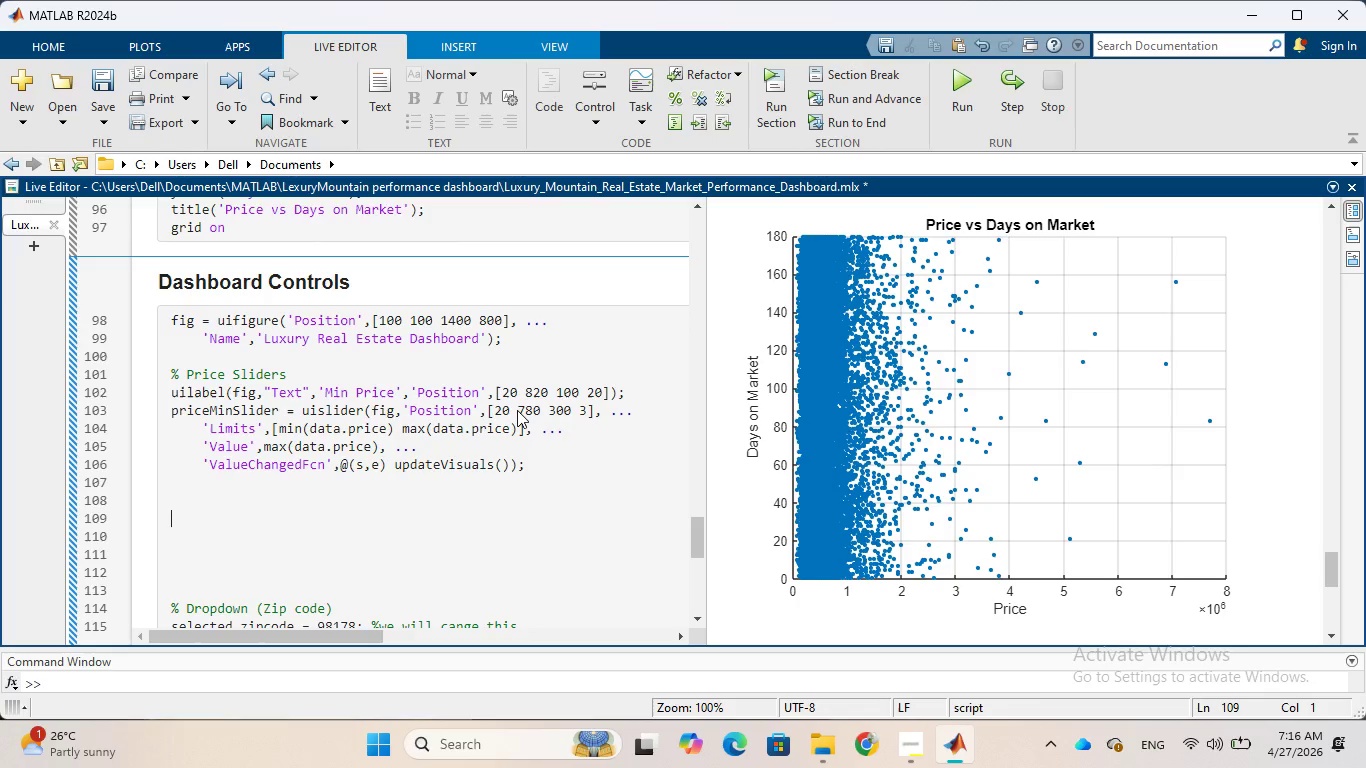 
key(Shift+5)
 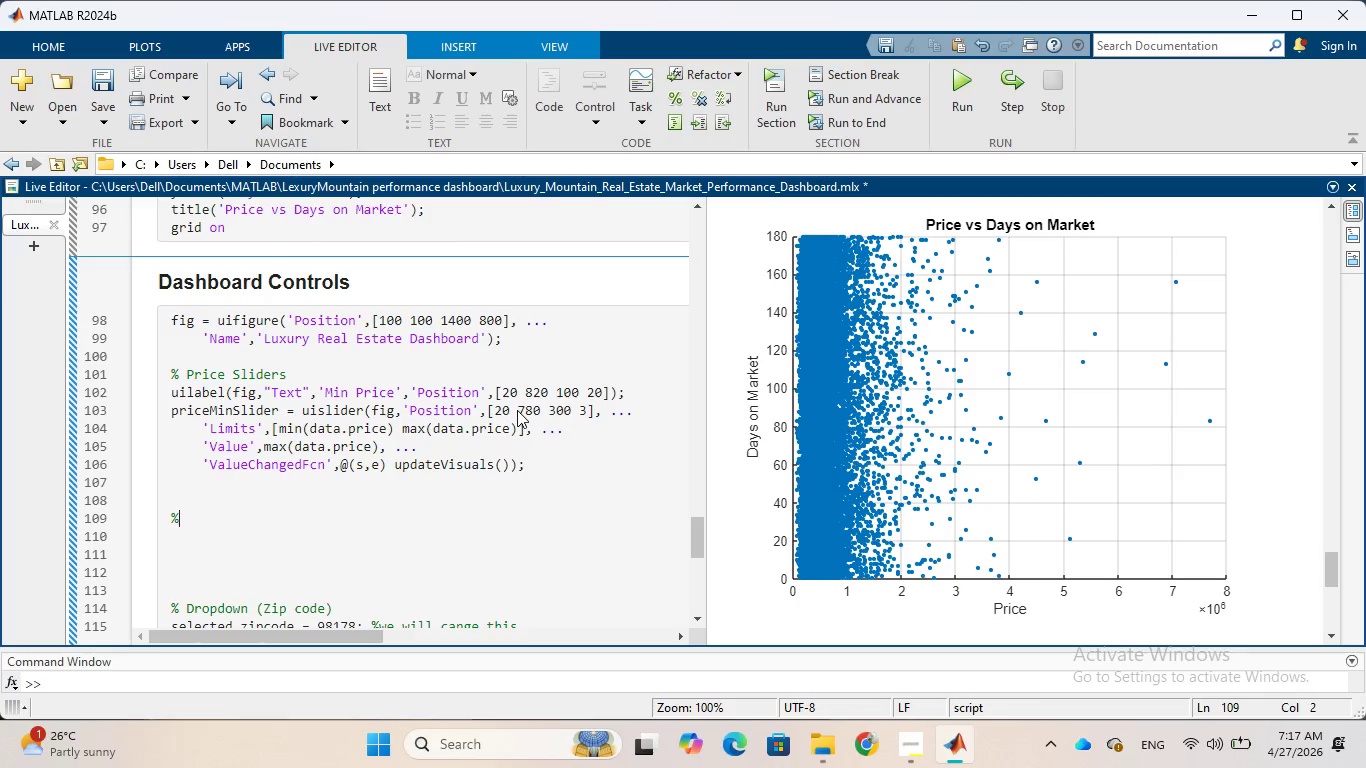 
wait(23.34)
 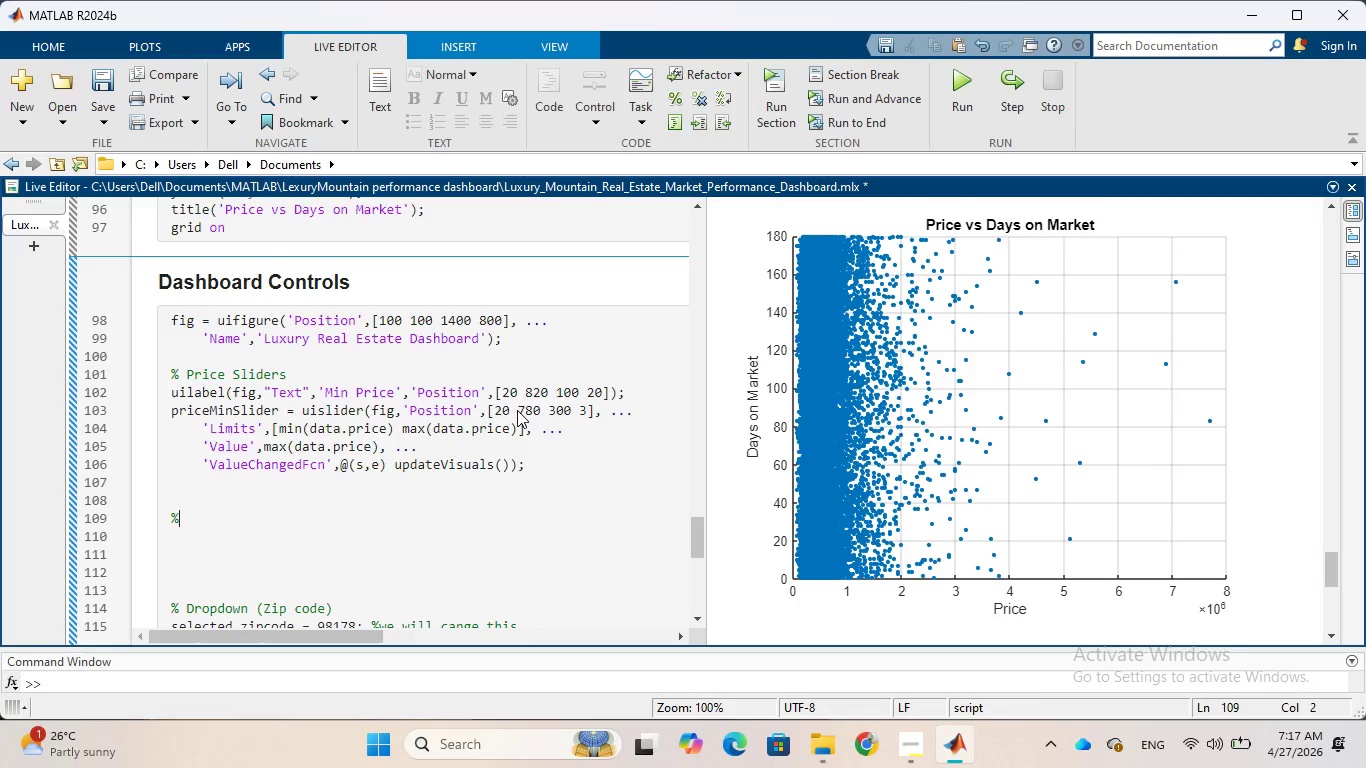 
type(Amenities)
 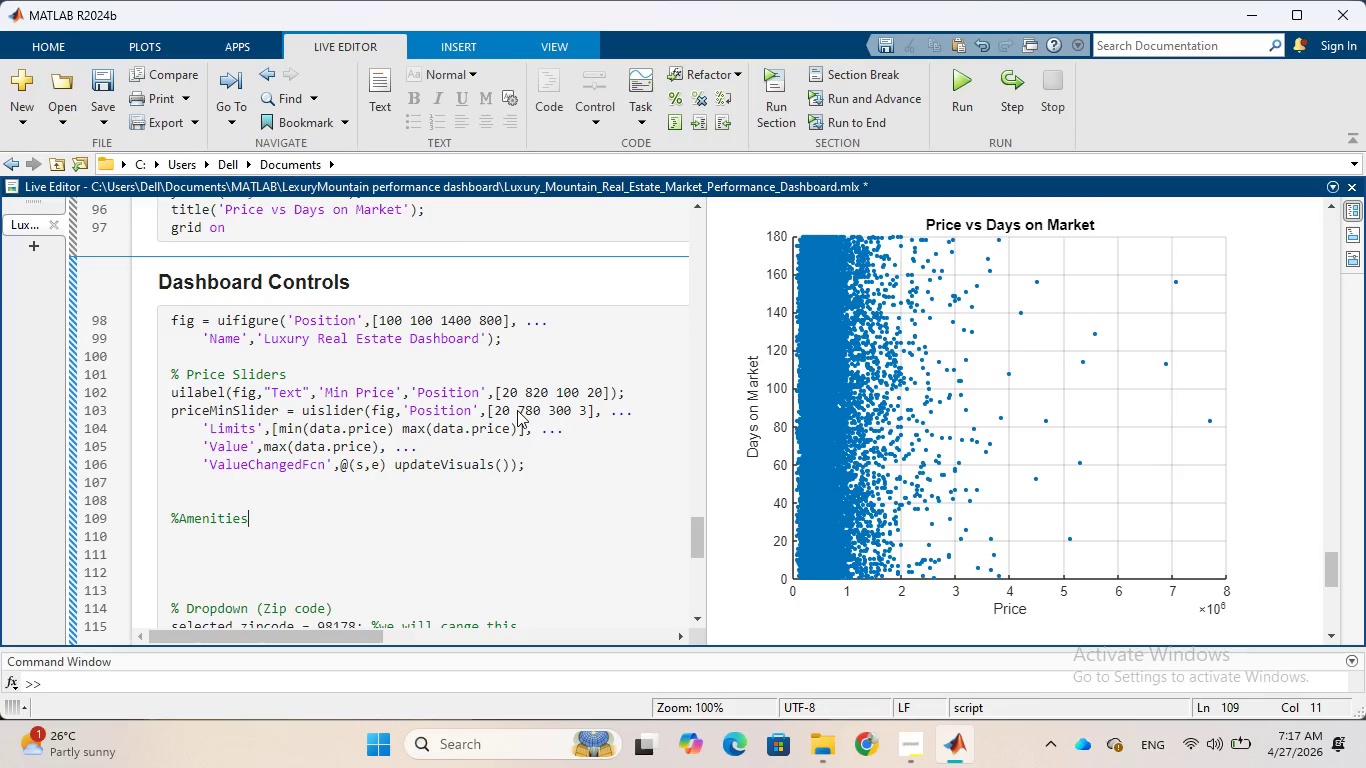 
key(ArrowLeft)
 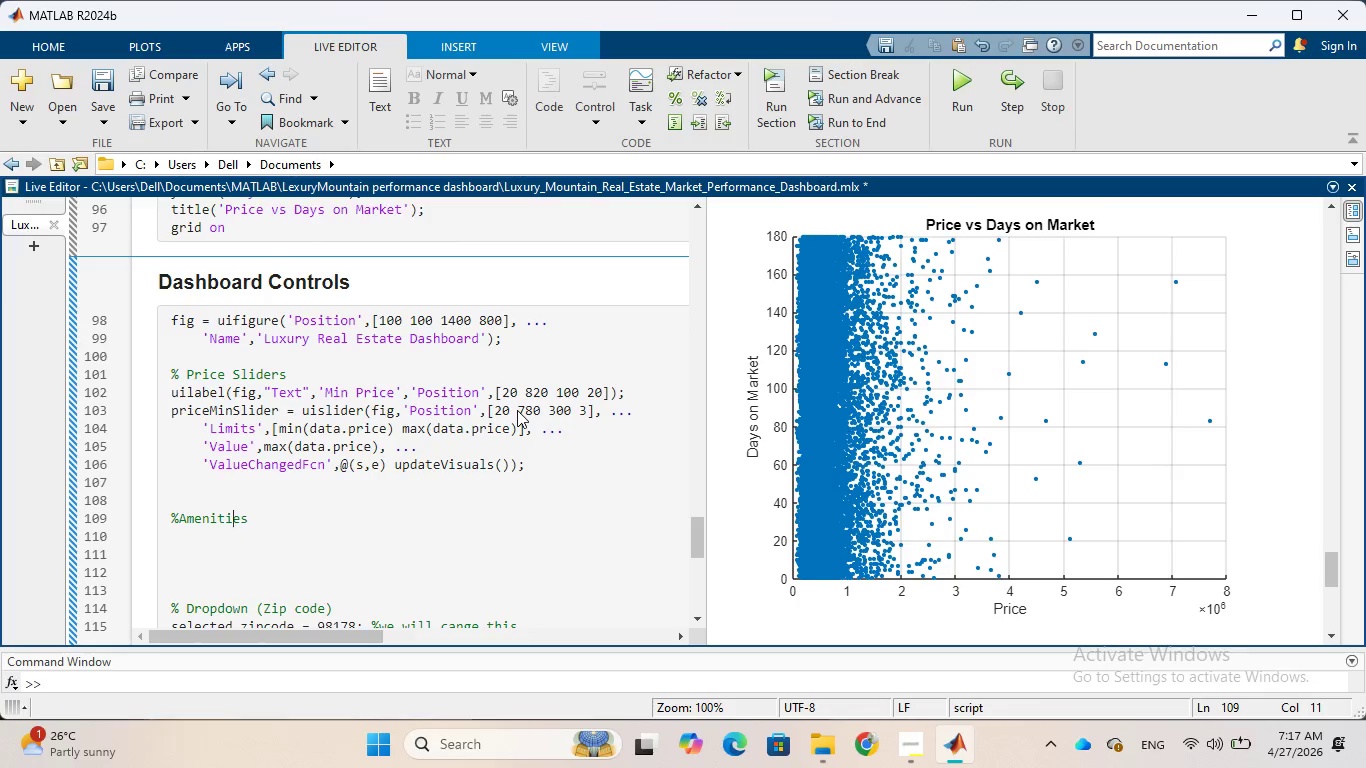 
key(ArrowLeft)
 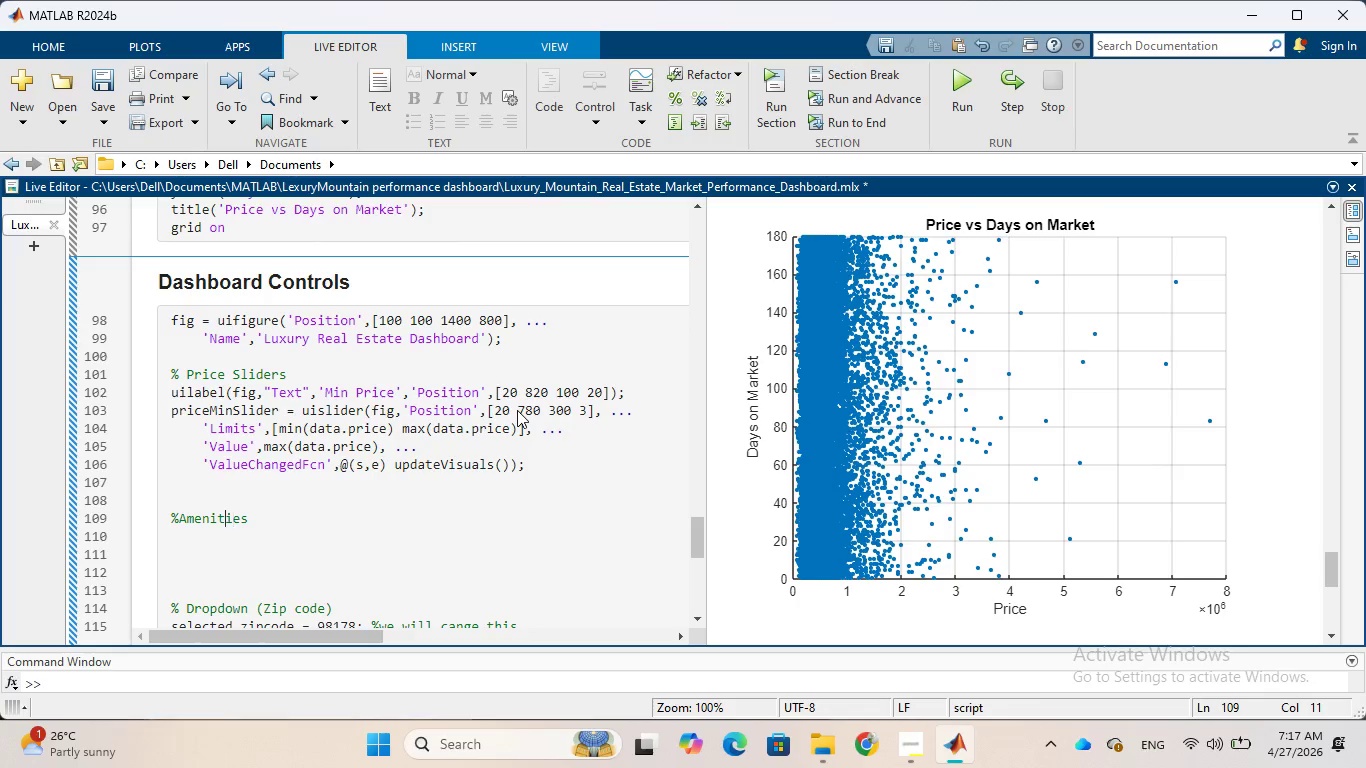 
key(ArrowLeft)
 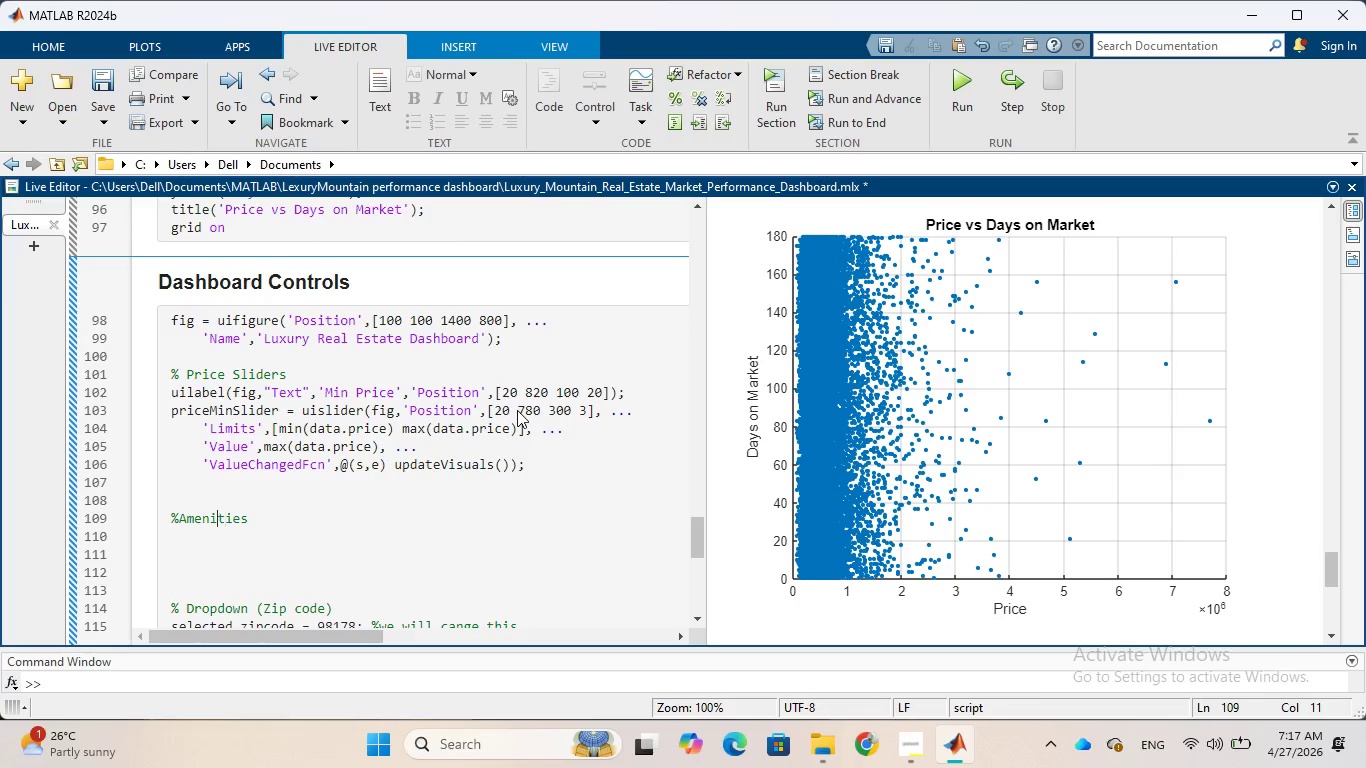 
key(ArrowLeft)
 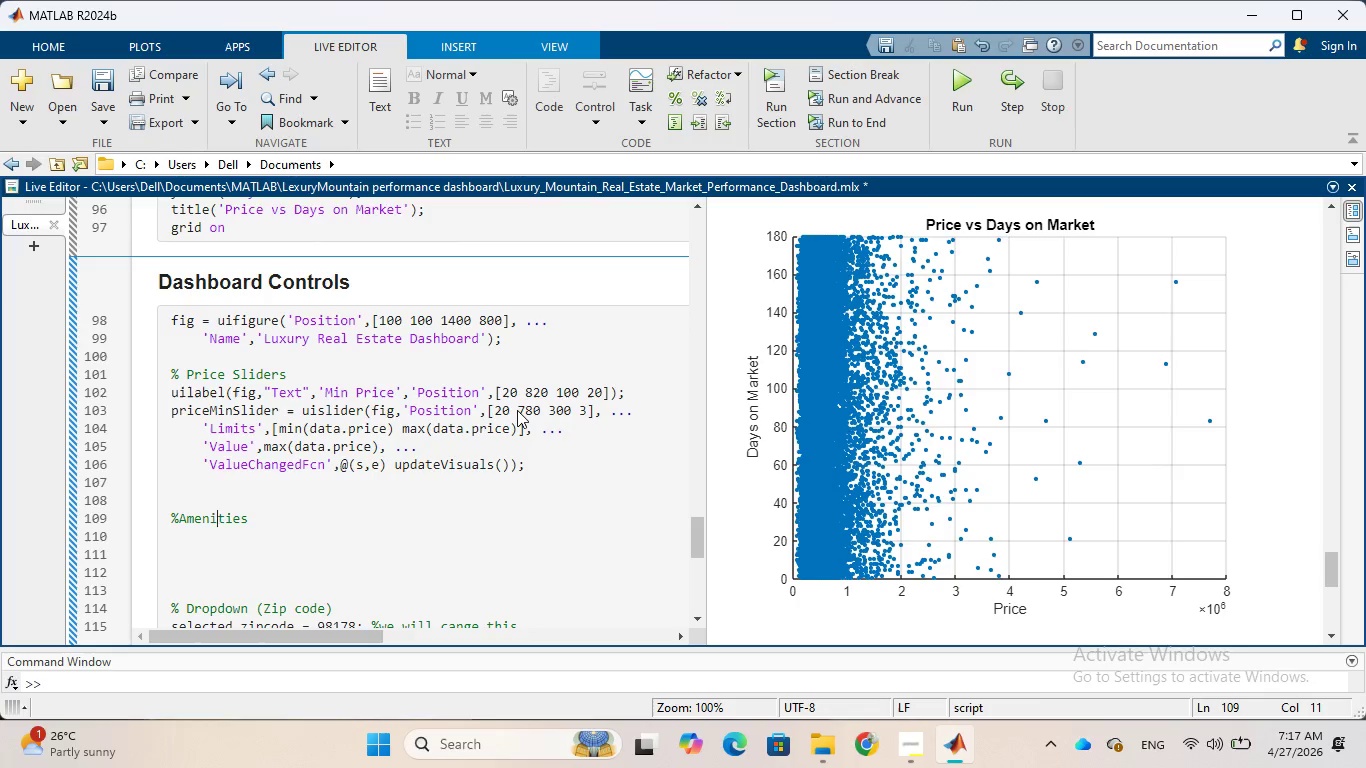 
key(ArrowLeft)
 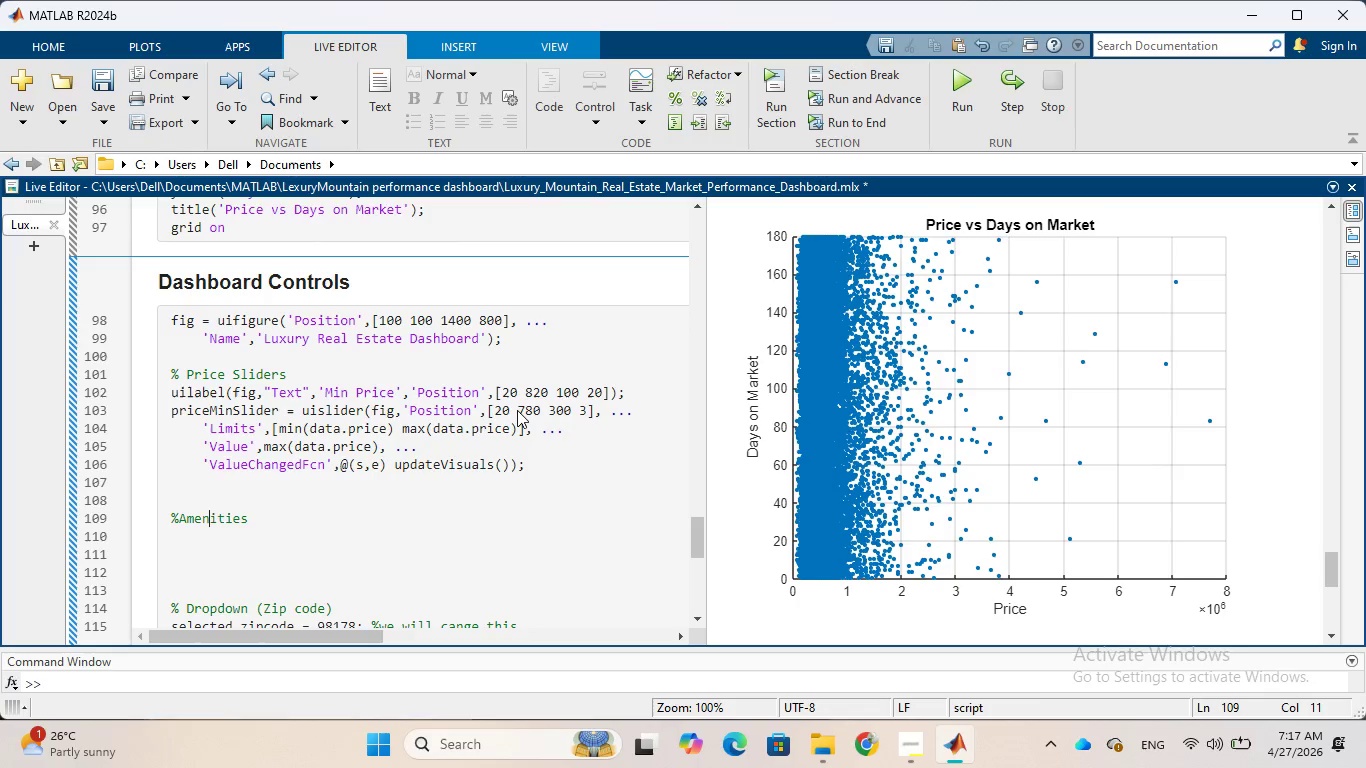 
key(ArrowLeft)
 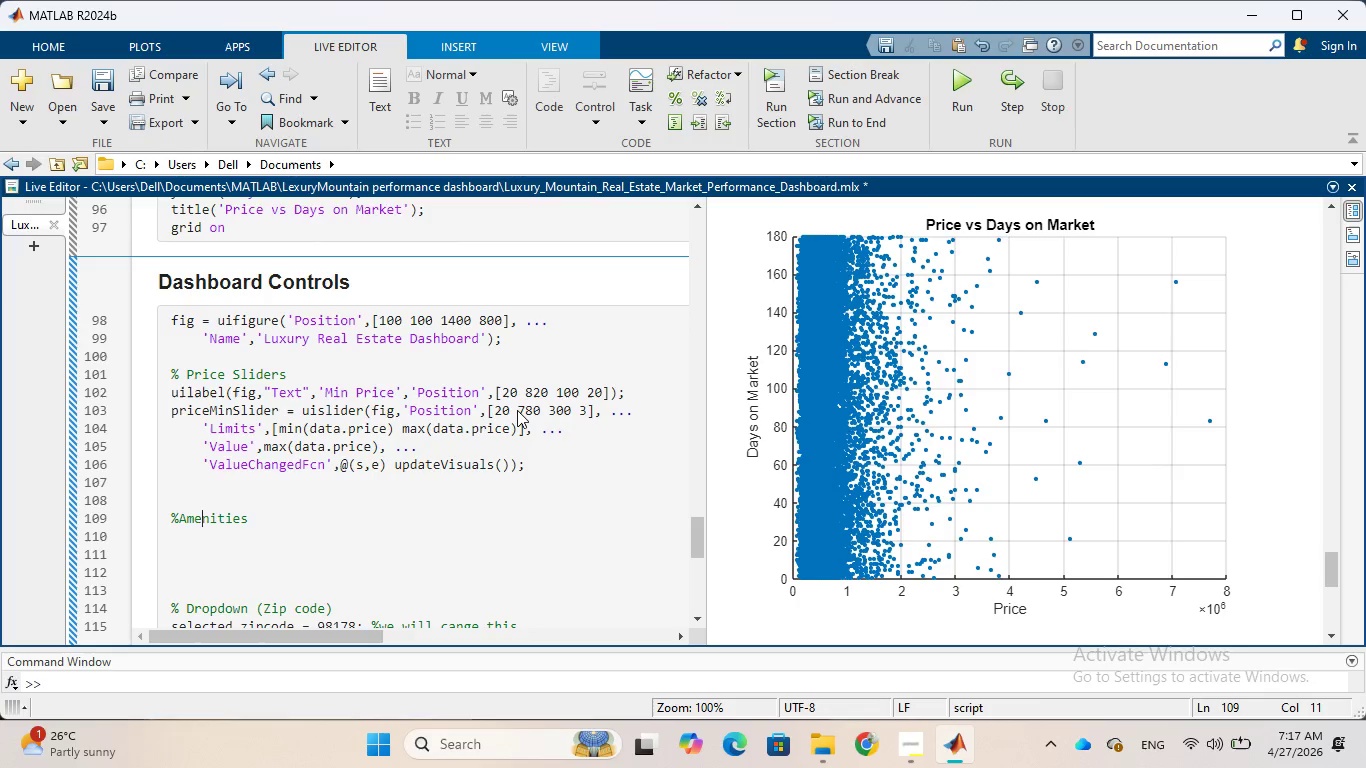 
key(ArrowLeft)
 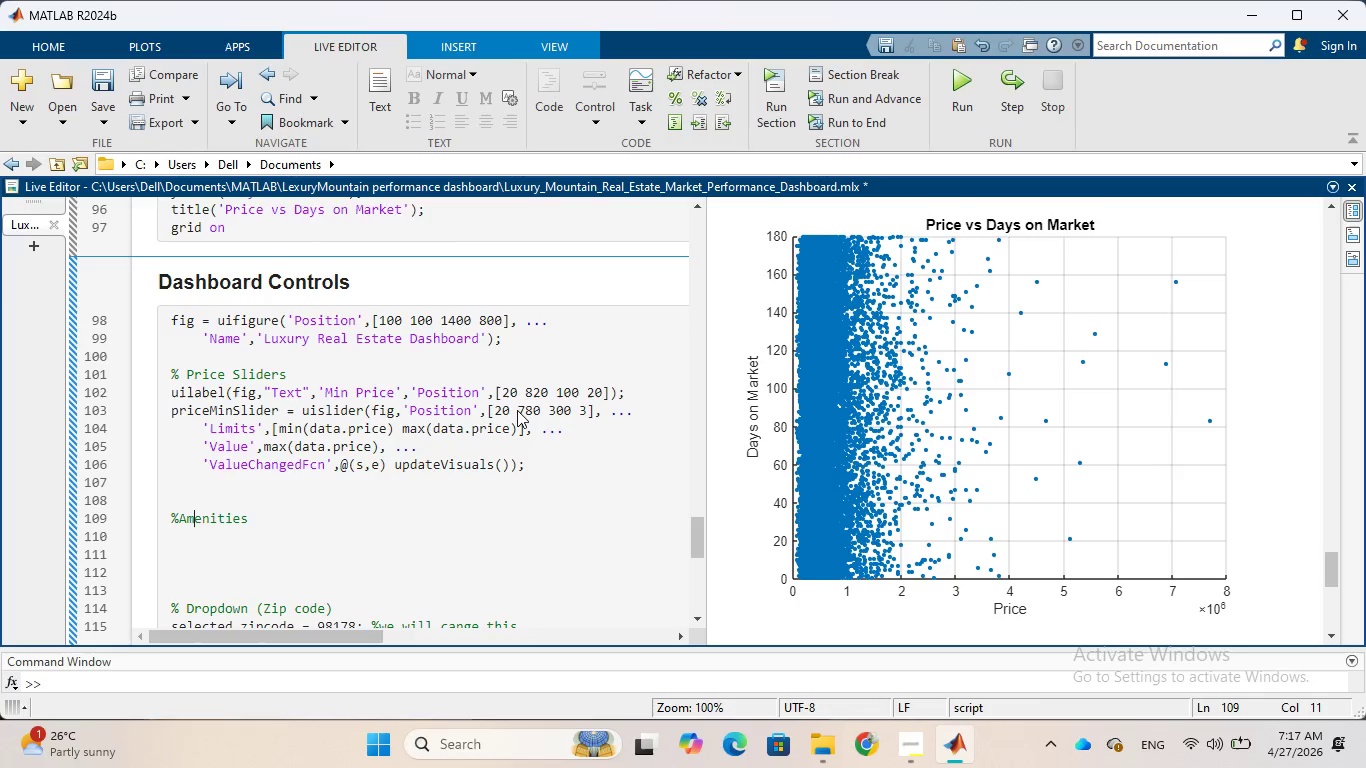 
key(ArrowLeft)
 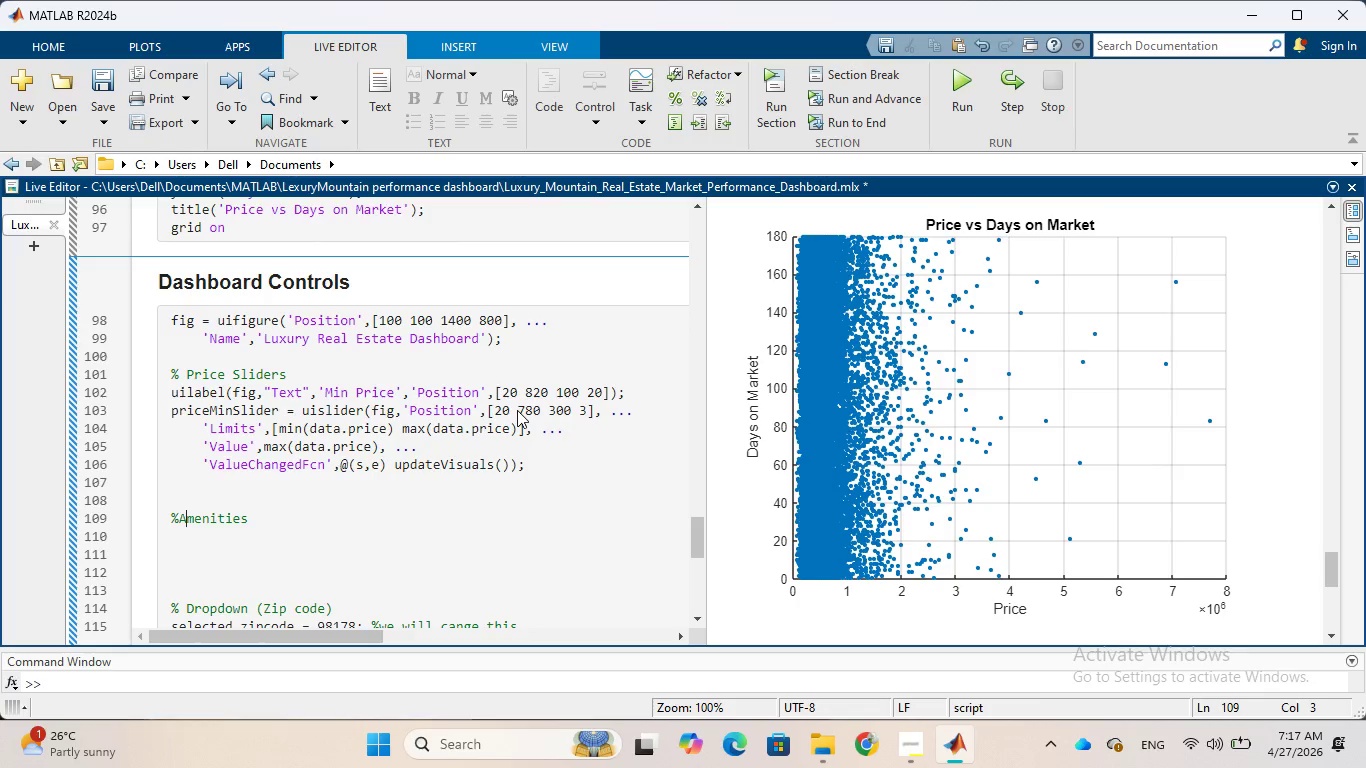 
key(ArrowLeft)
 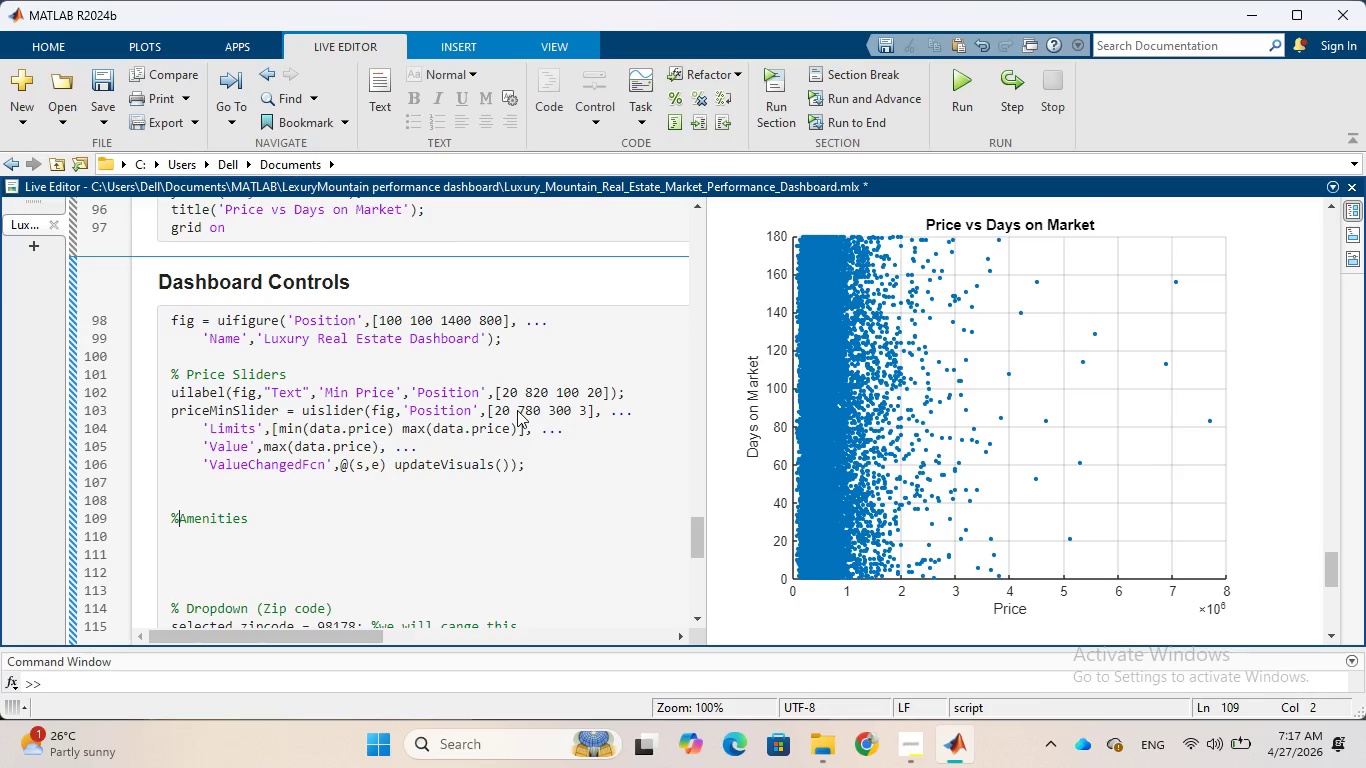 
key(Space)
 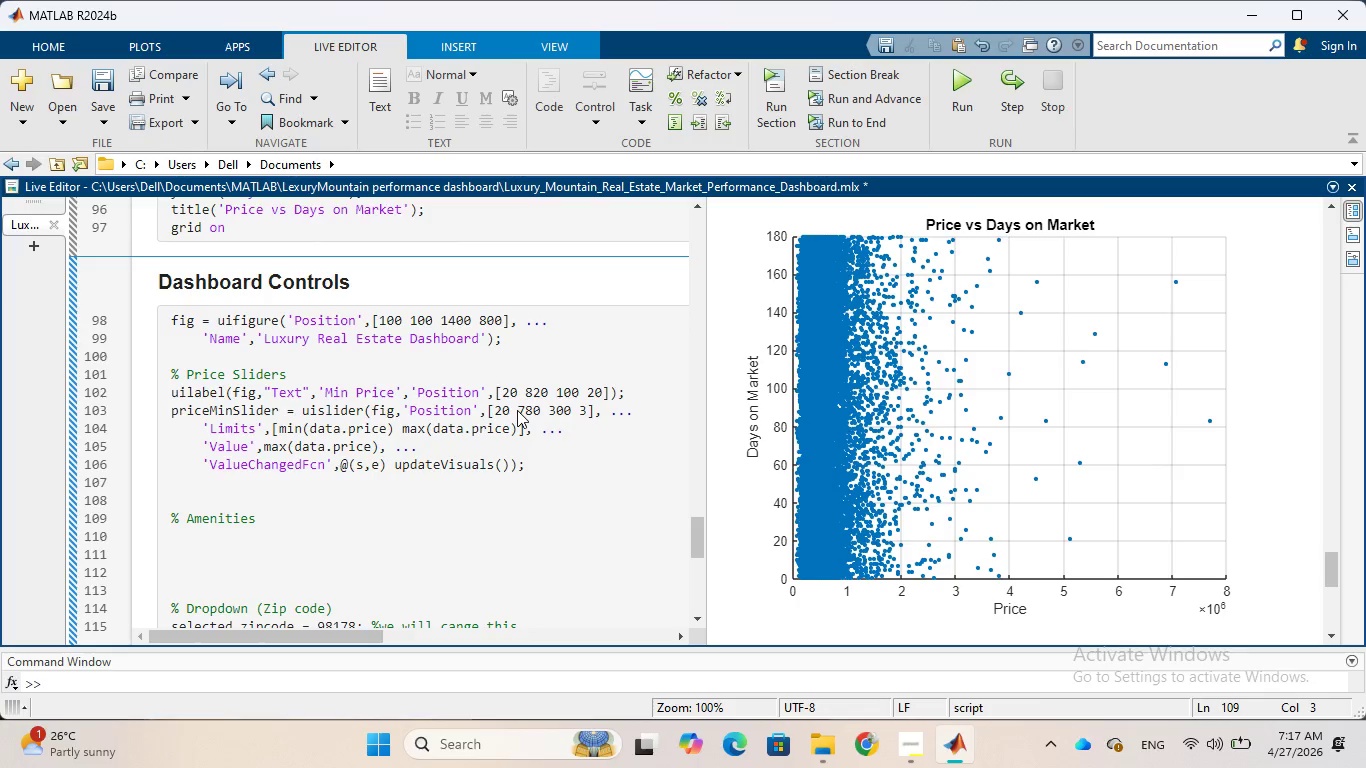 
key(ArrowRight)
 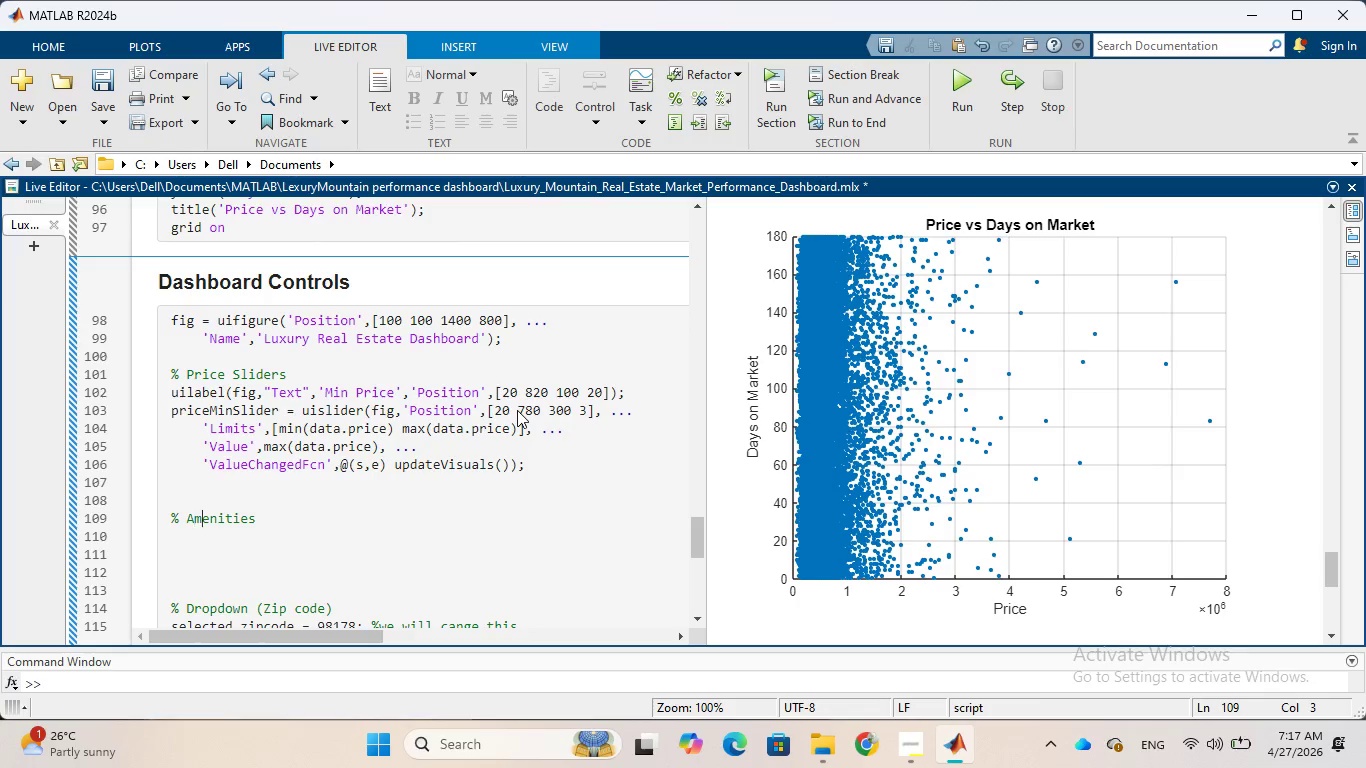 
key(ArrowRight)
 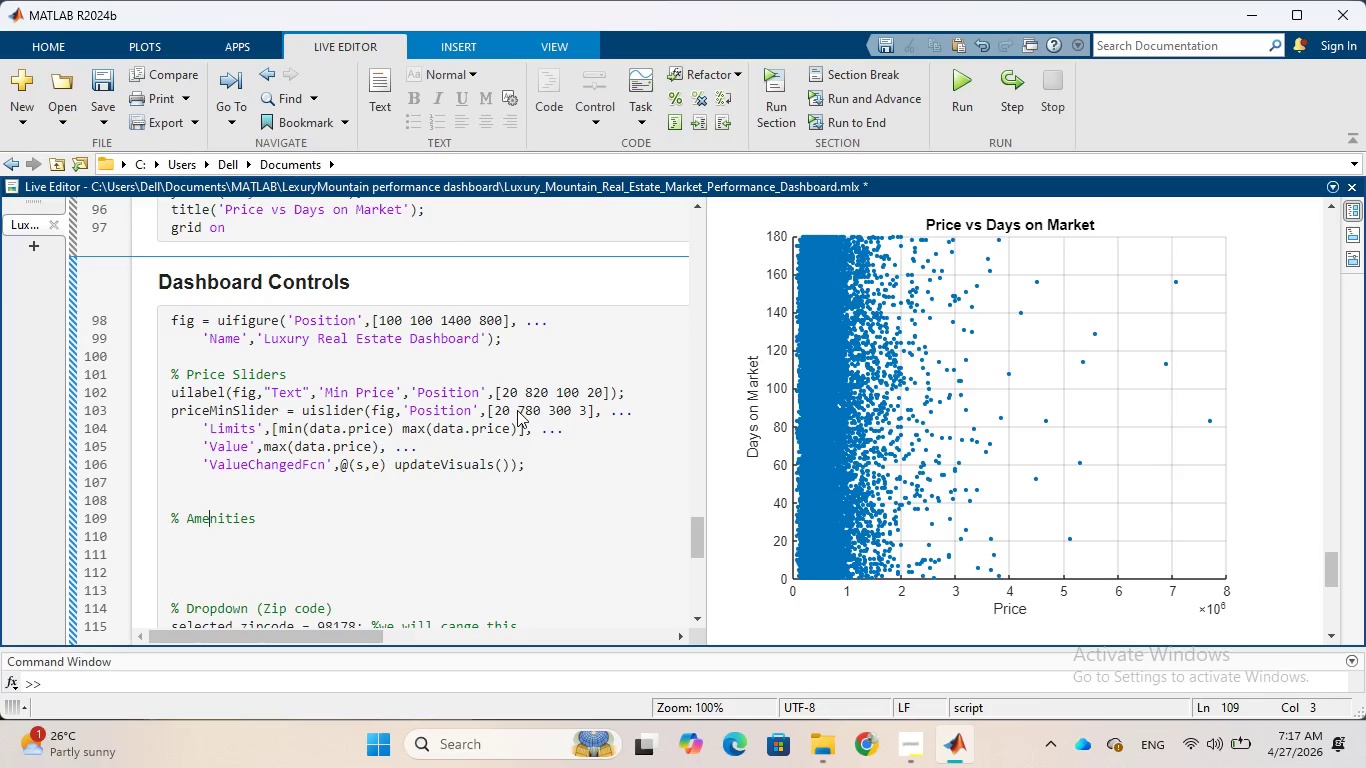 
key(ArrowRight)
 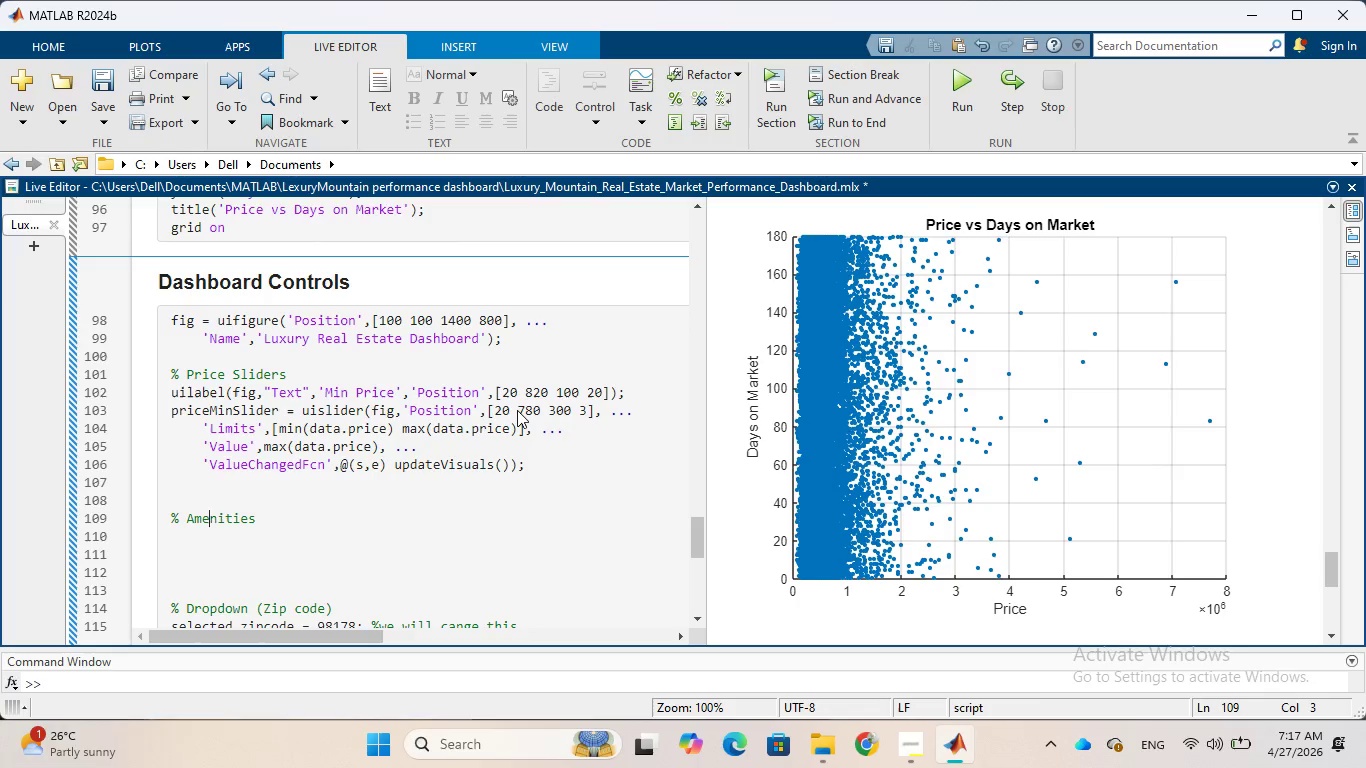 
key(ArrowRight)
 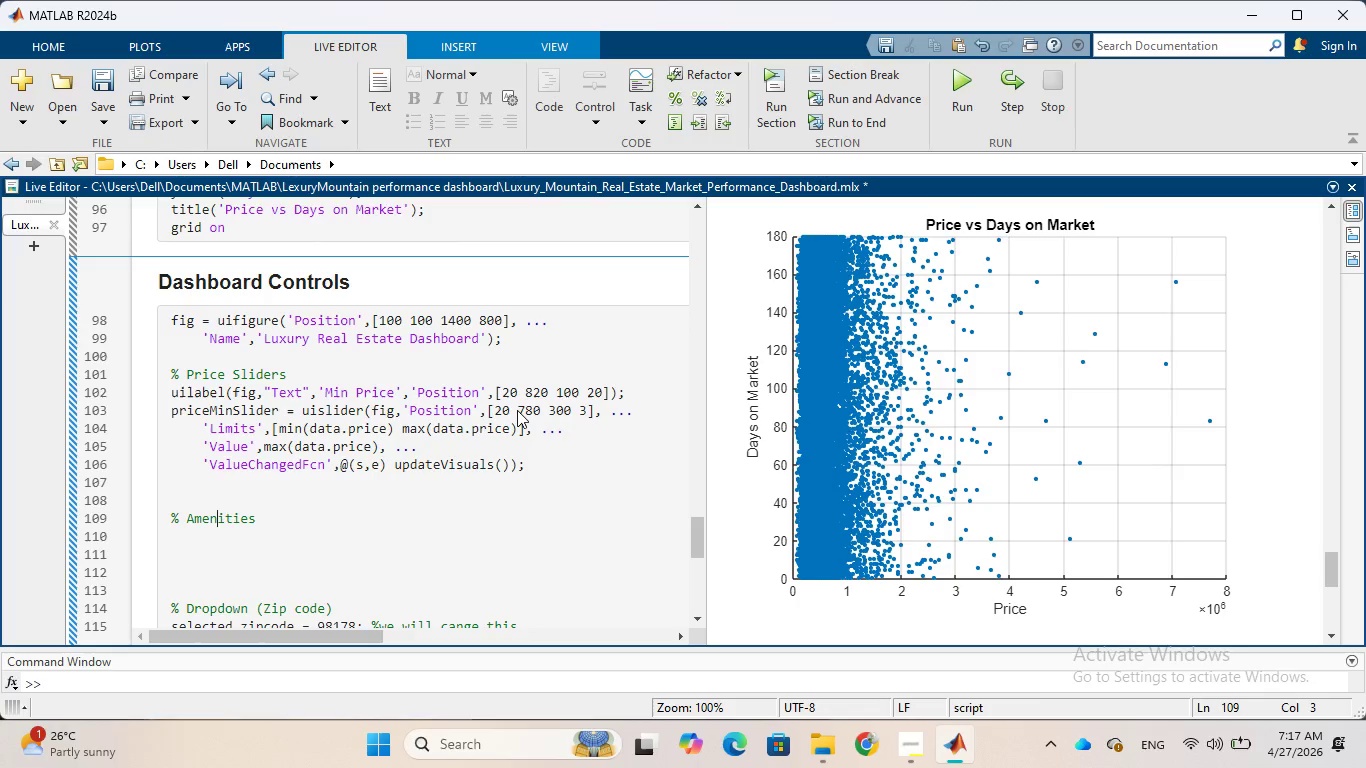 
key(ArrowRight)
 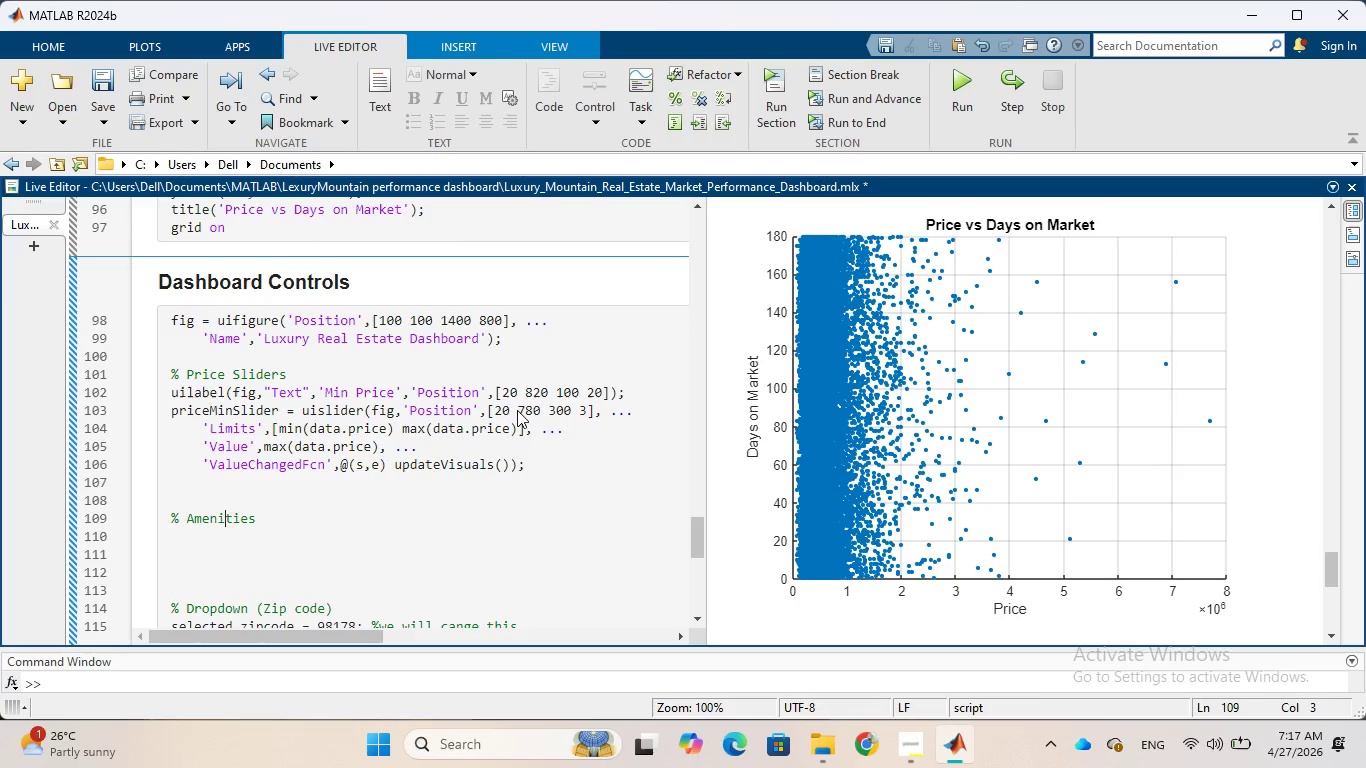 
key(ArrowRight)
 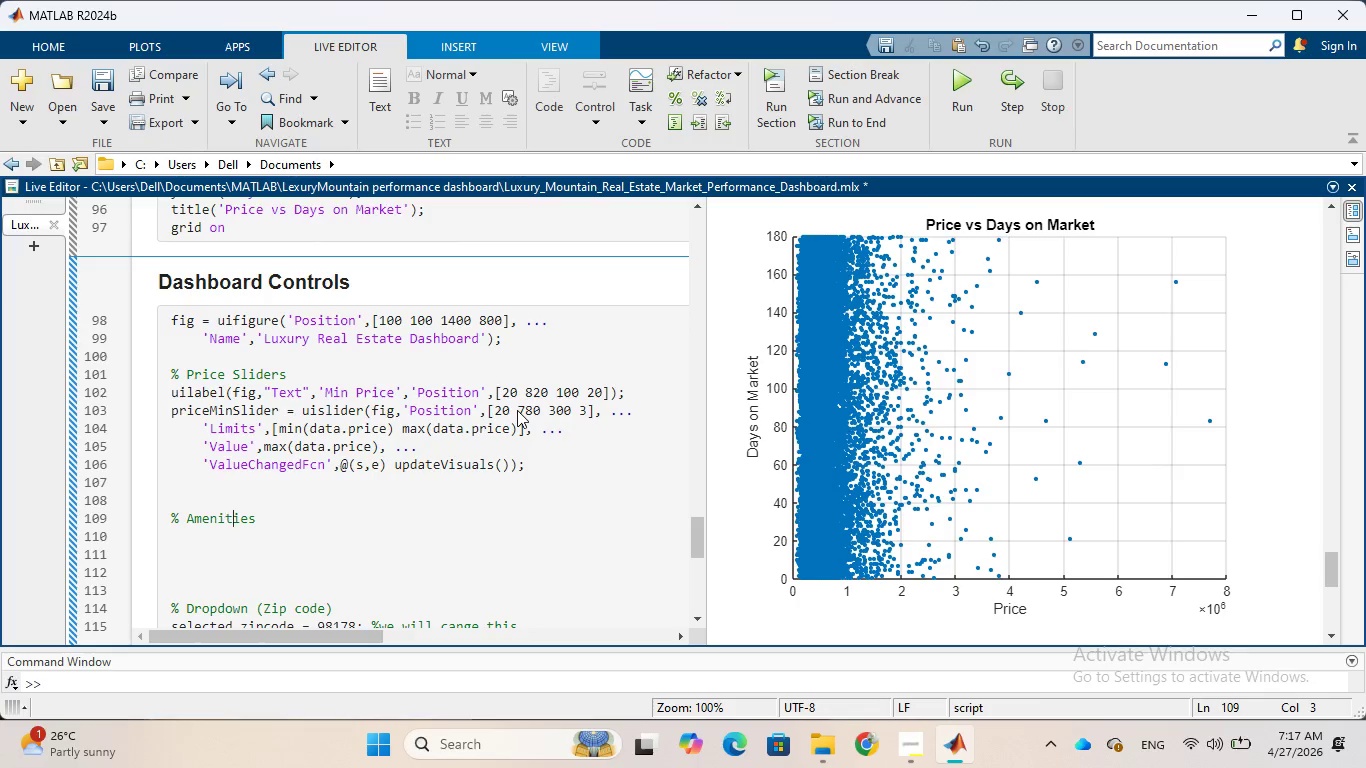 
key(ArrowRight)
 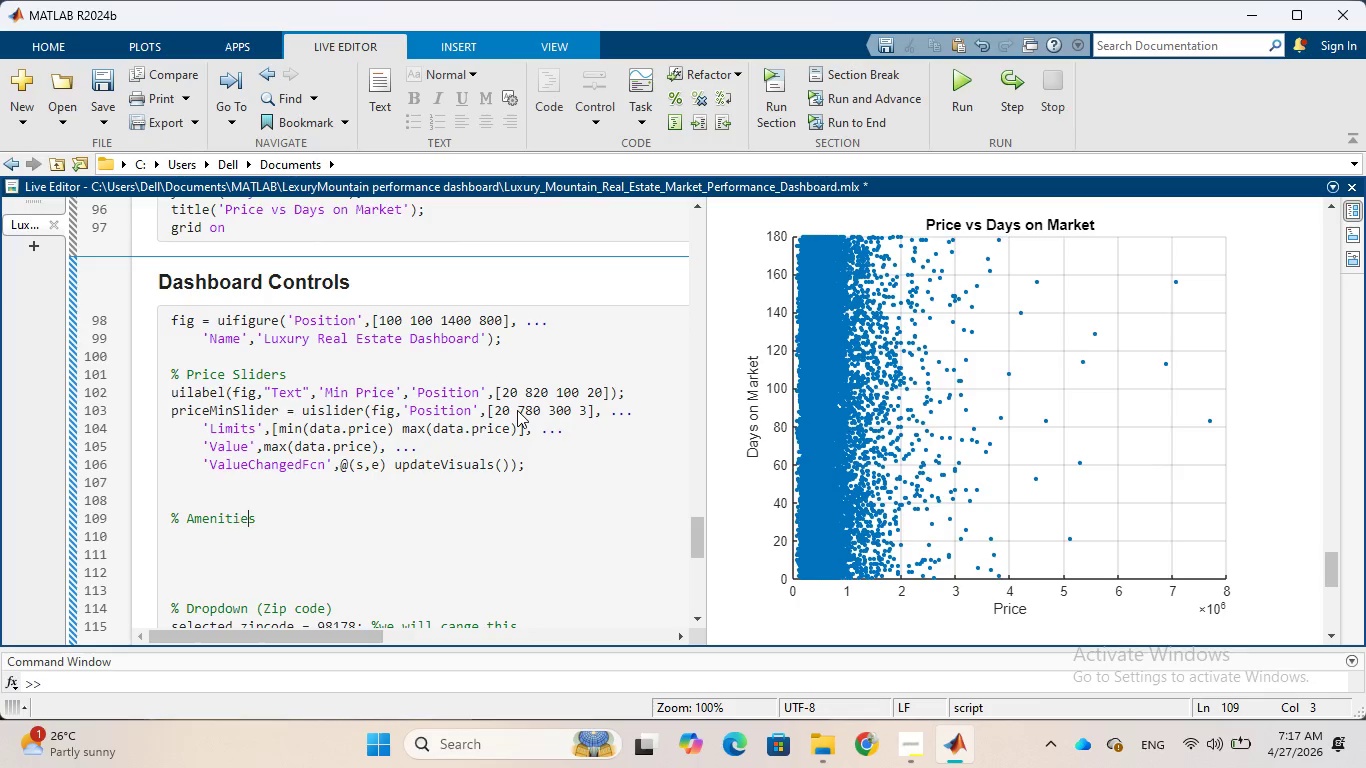 
key(ArrowRight)
 